 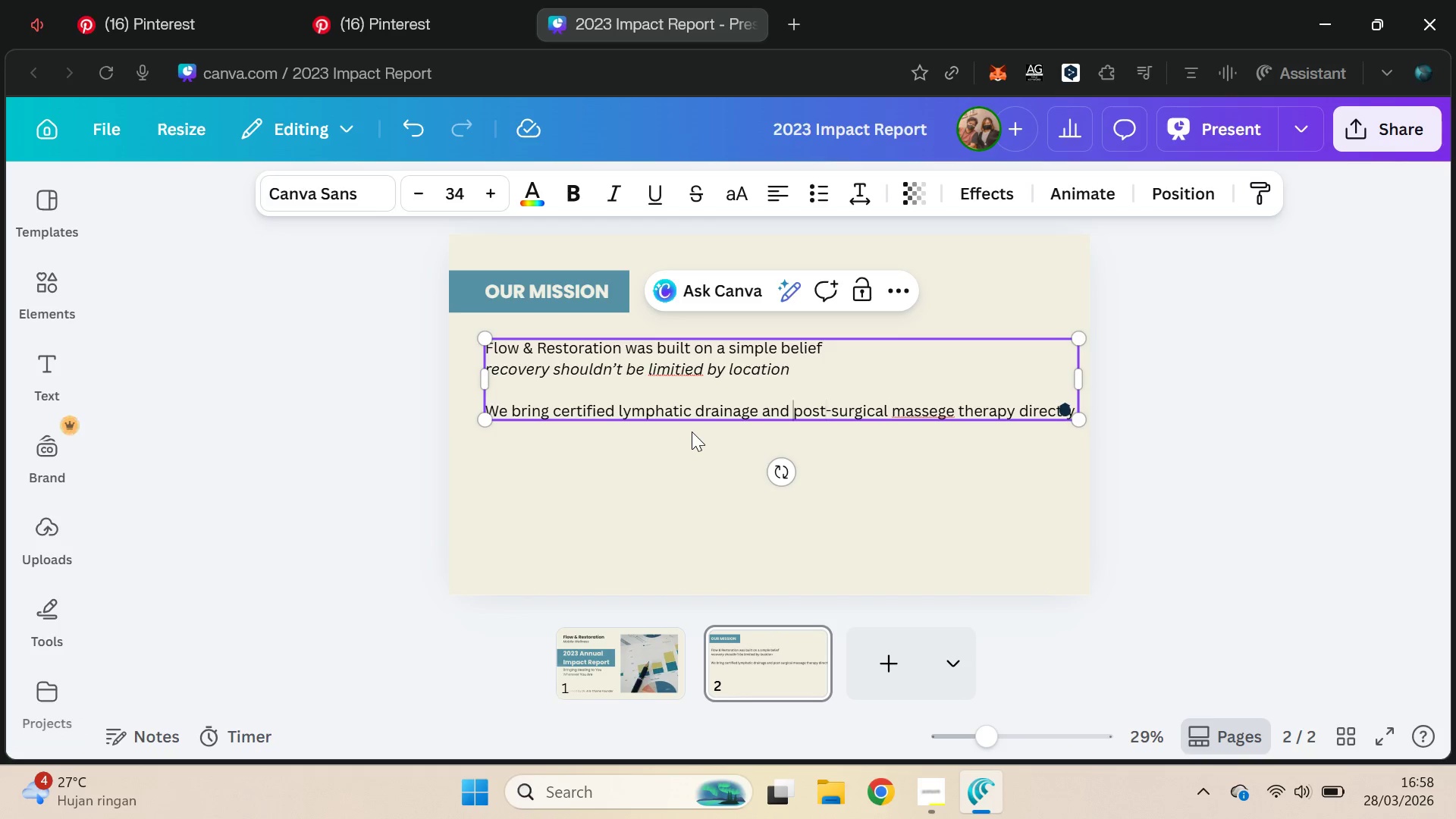 
key(Control+ArrowRight)
 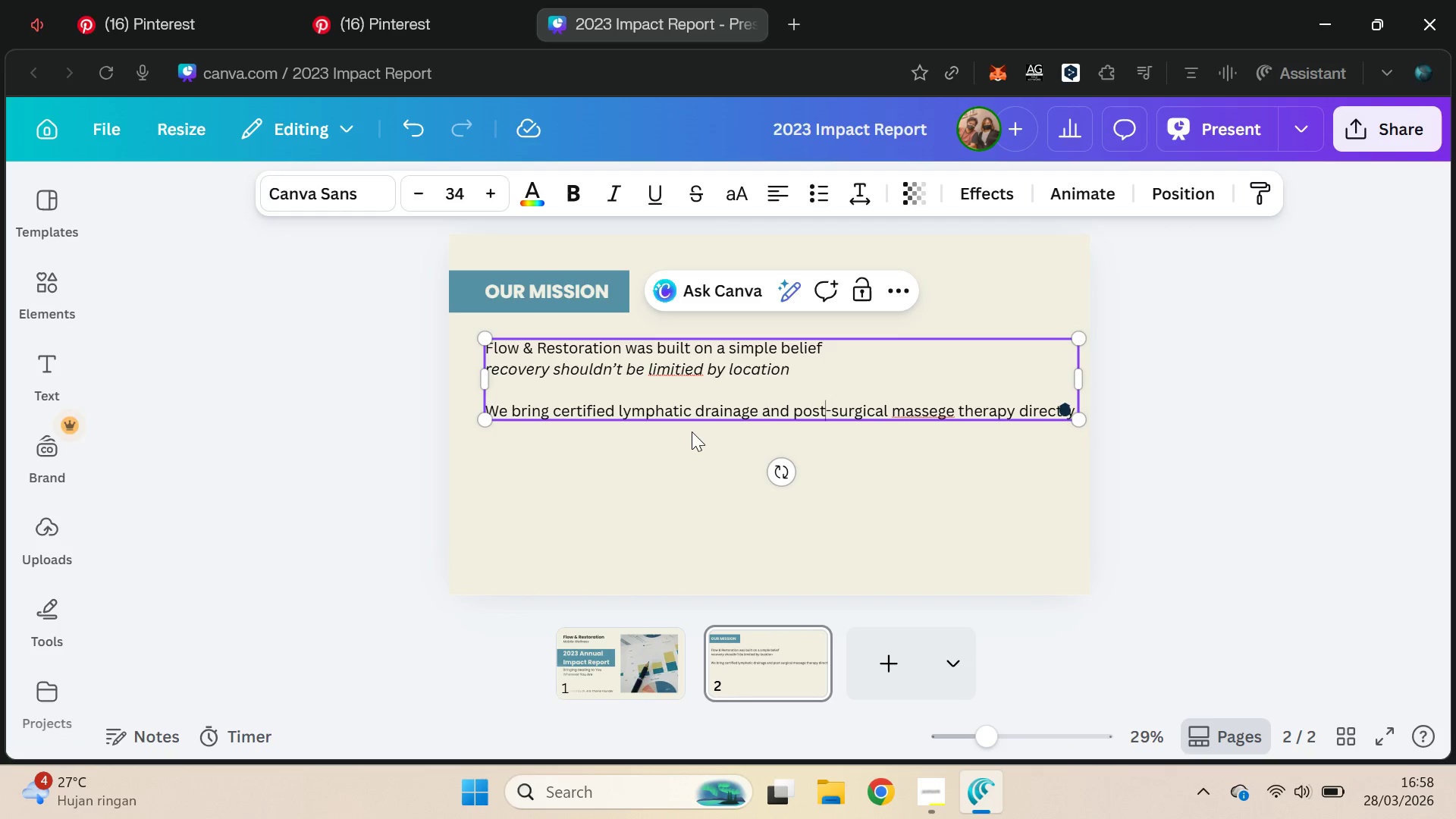 
key(Control+ArrowRight)
 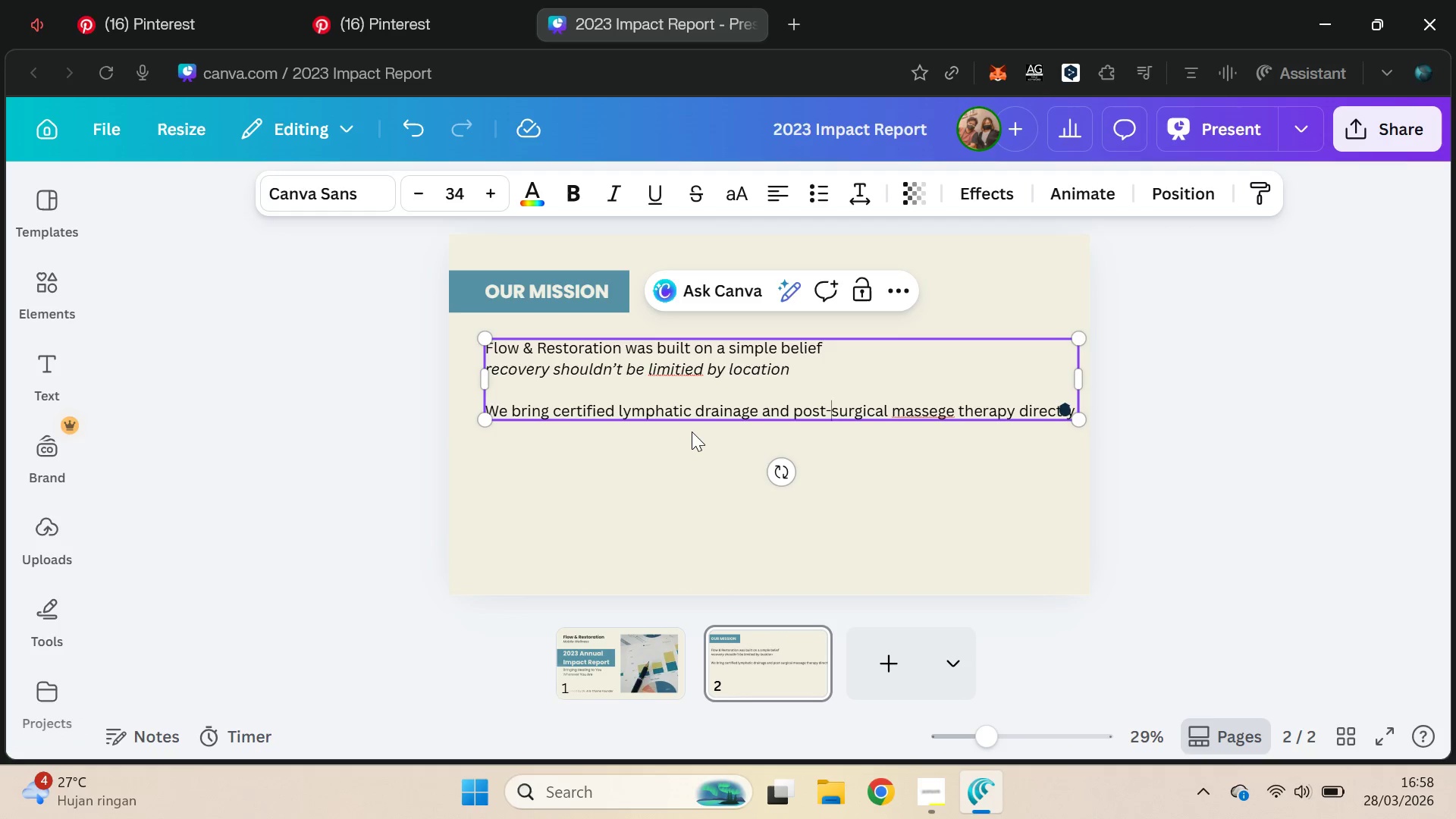 
key(Control+ArrowRight)
 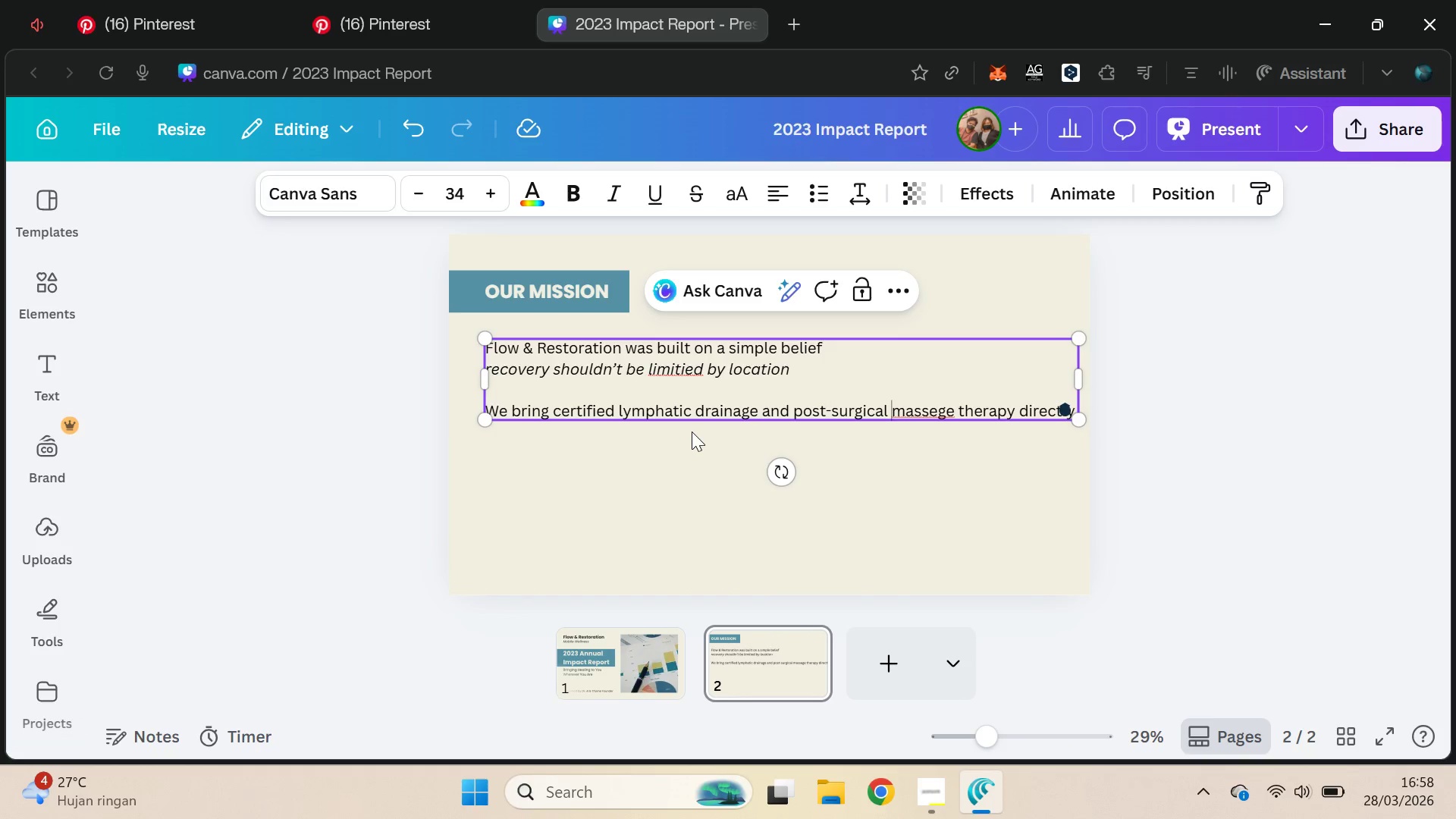 
key(Control+ArrowRight)
 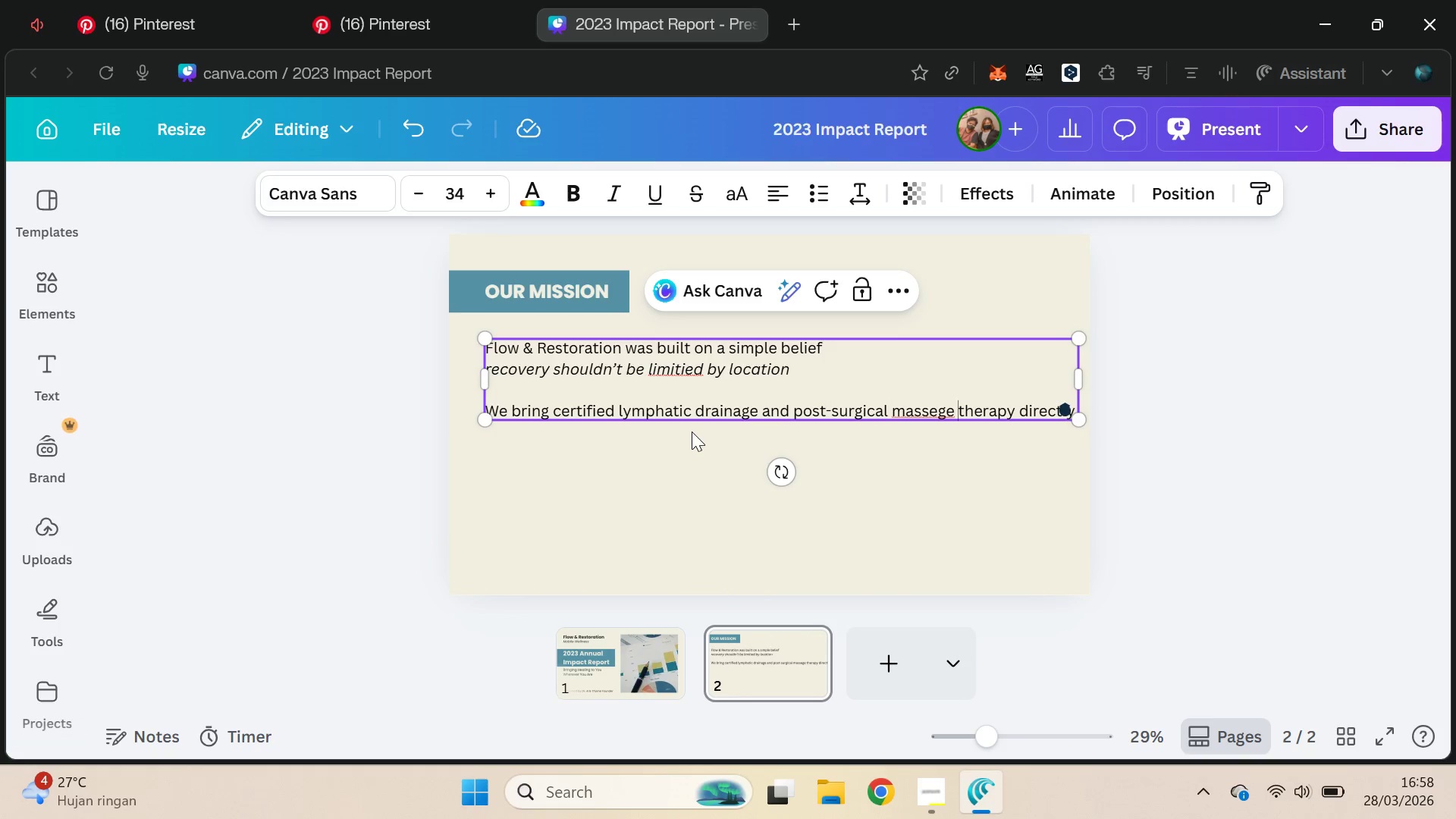 
key(Control+ArrowRight)
 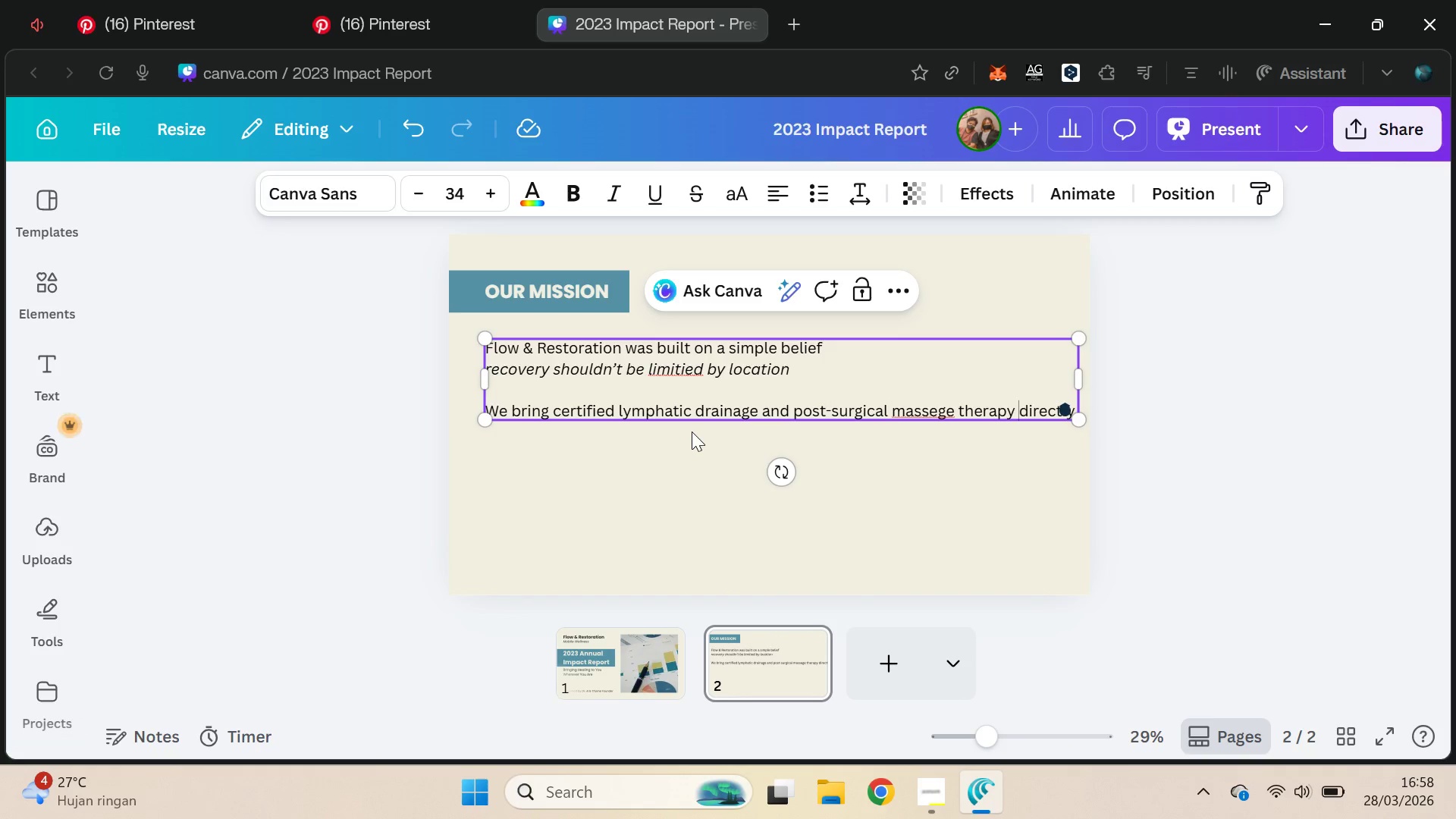 
key(Control+ArrowRight)
 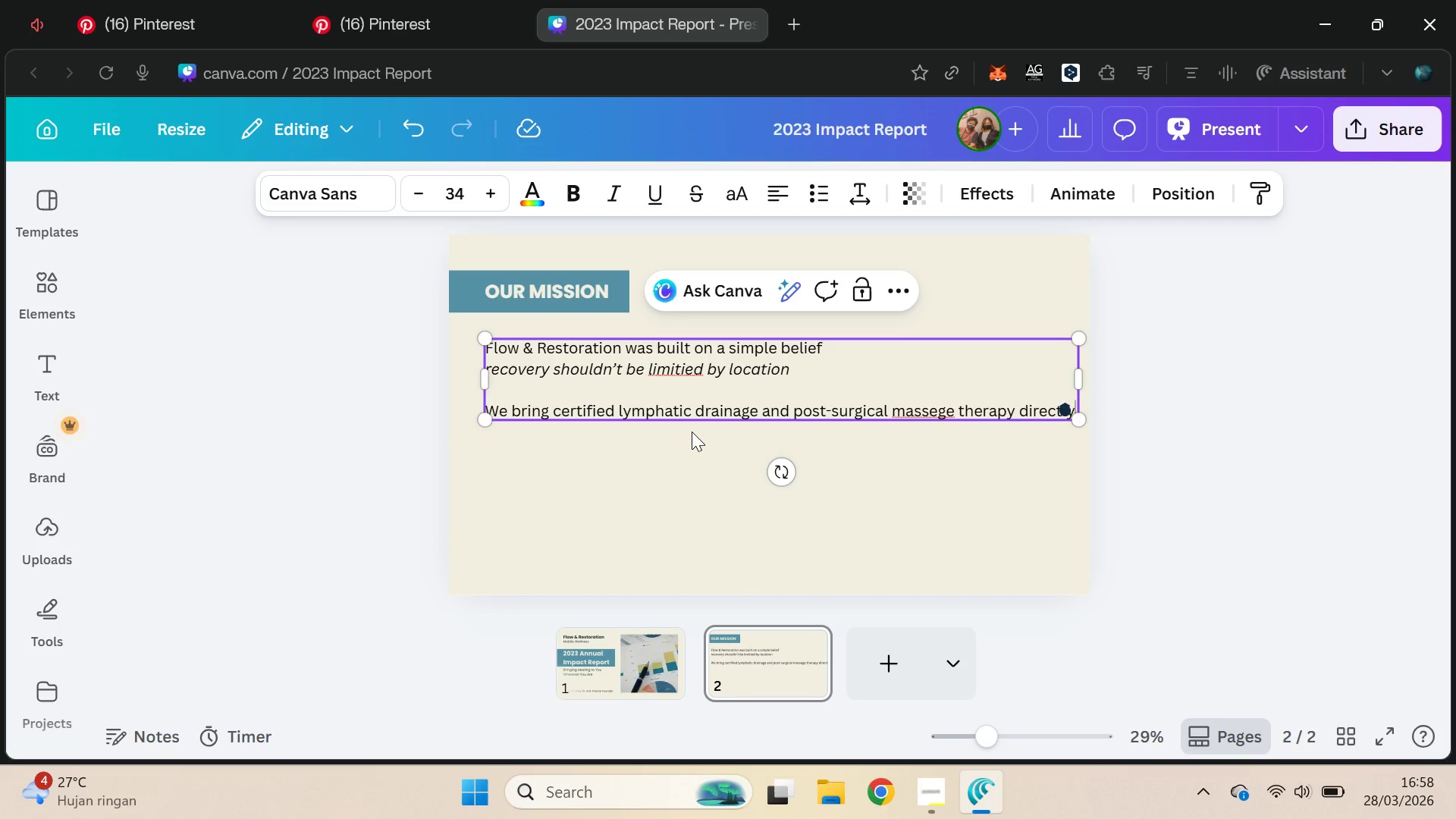 
key(Enter)
 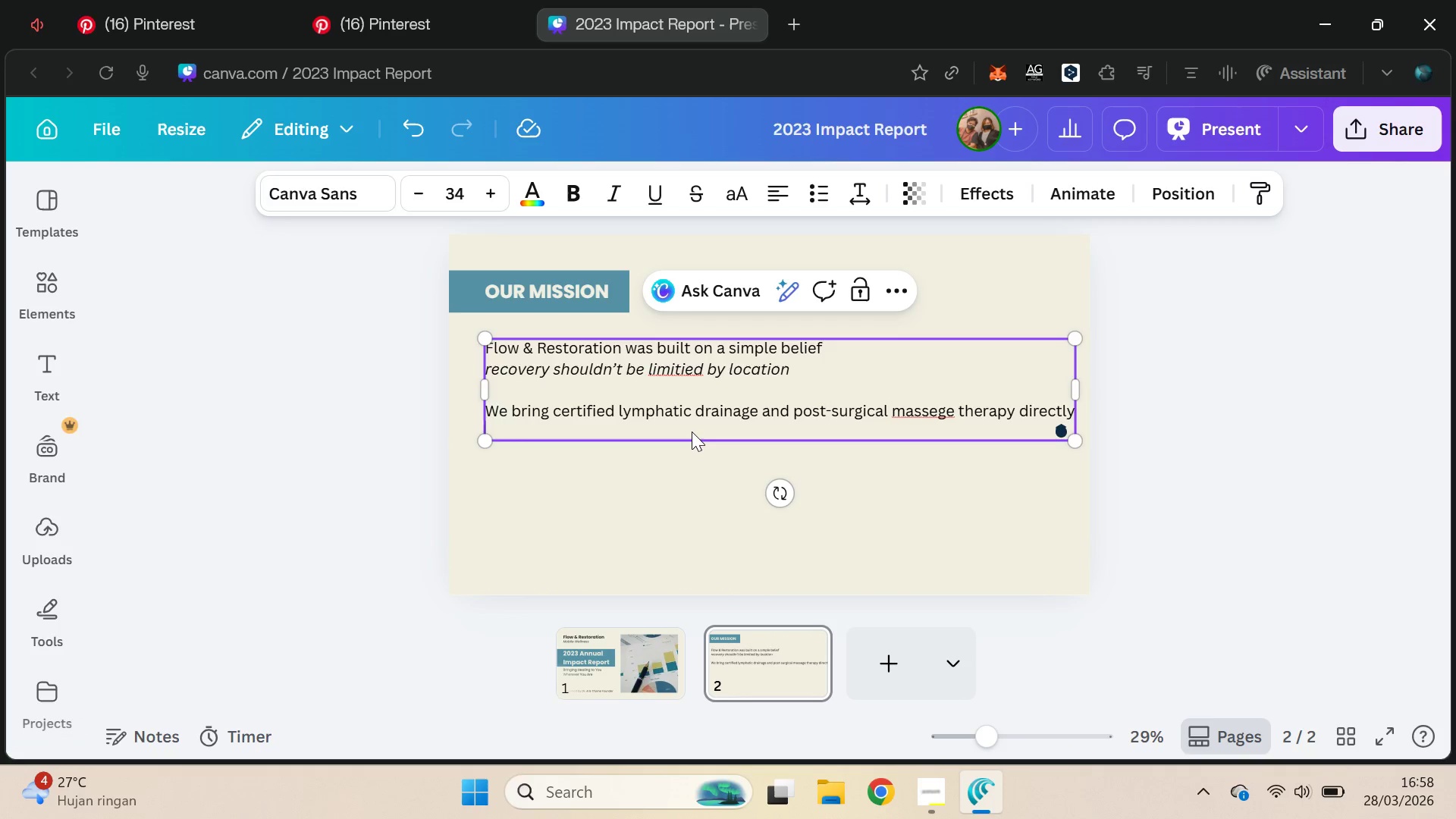 
key(Control+Z)
 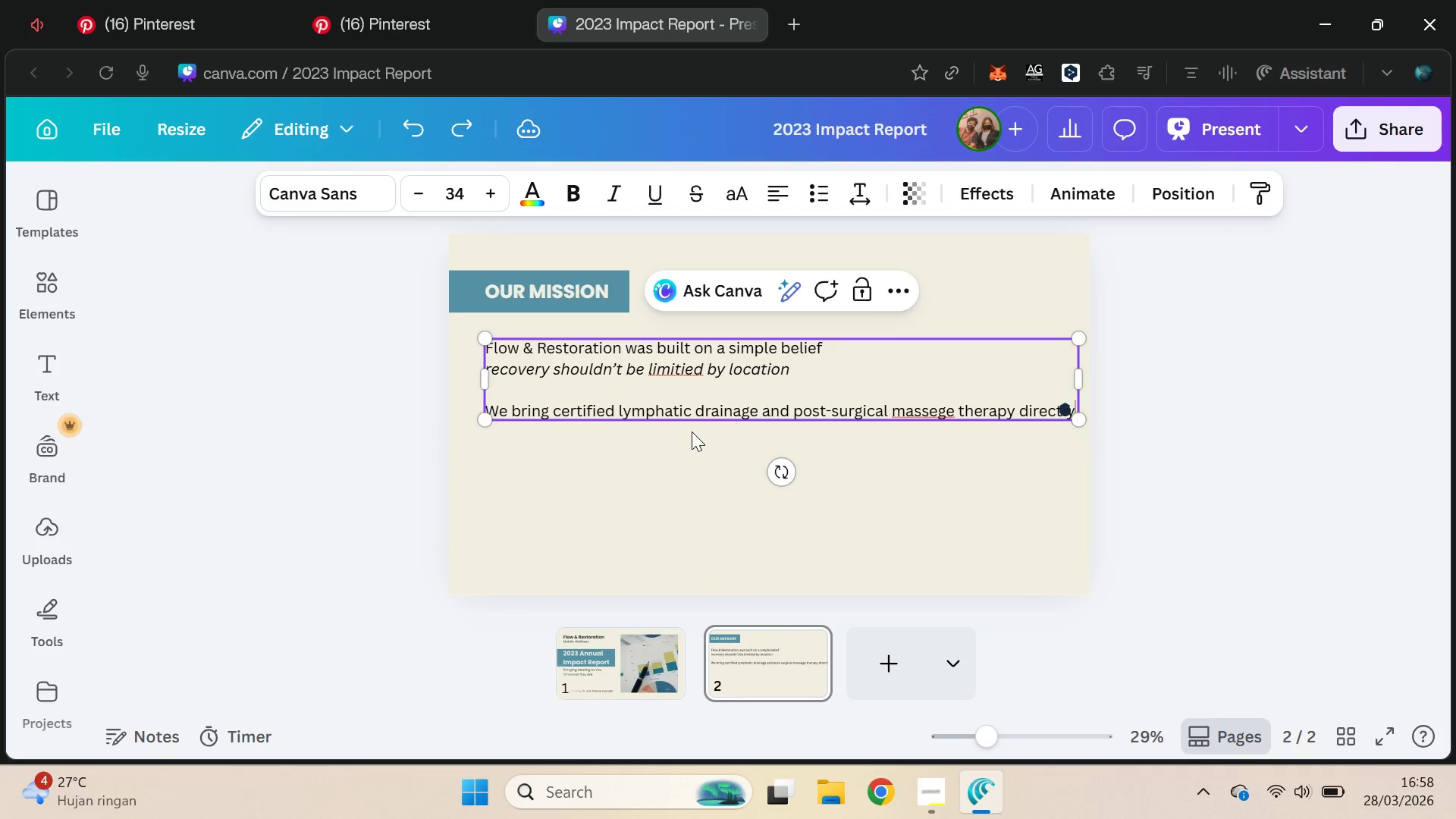 
hold_key(key=ControlLeft, duration=0.47)
 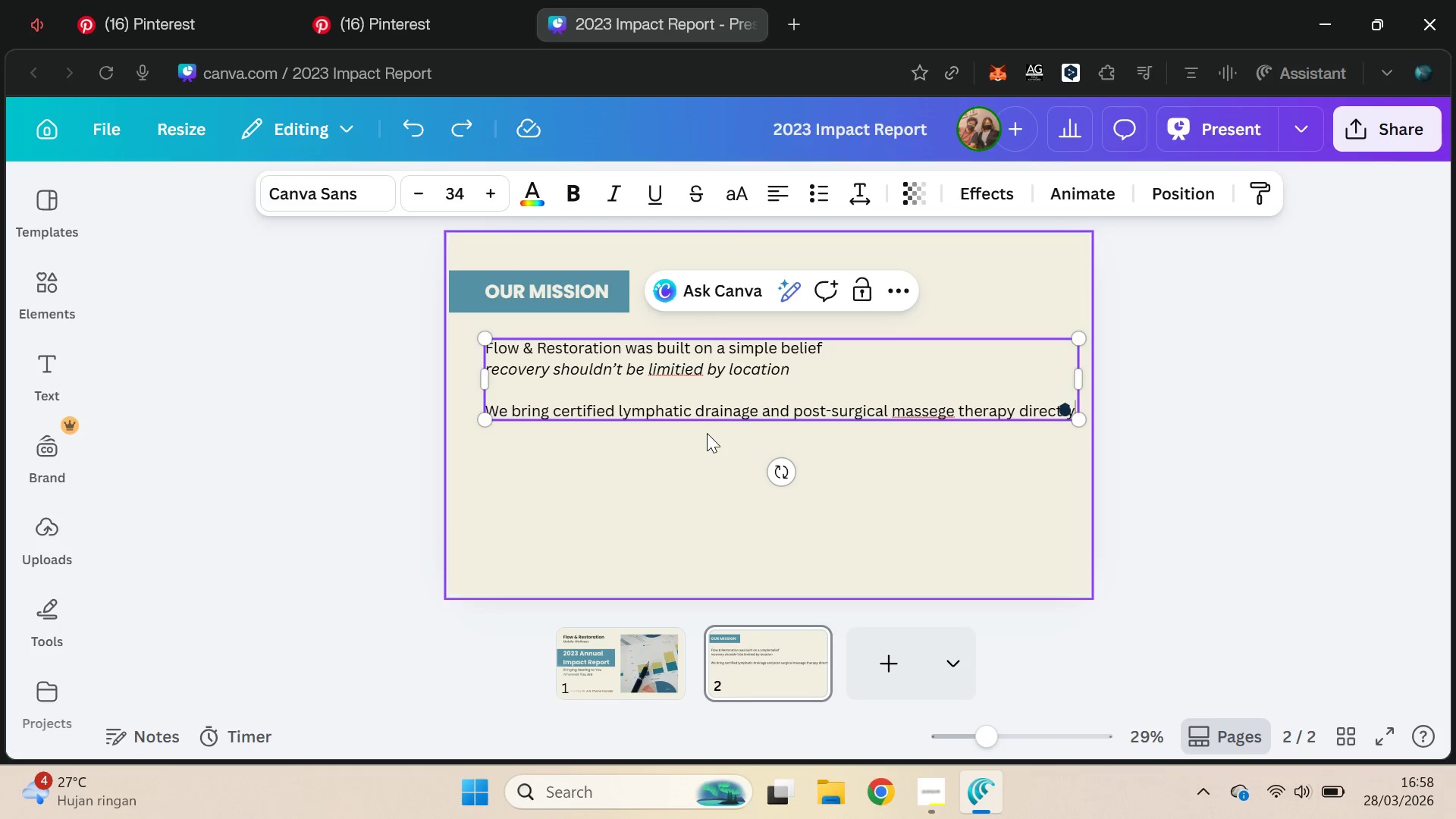 
key(Enter)
 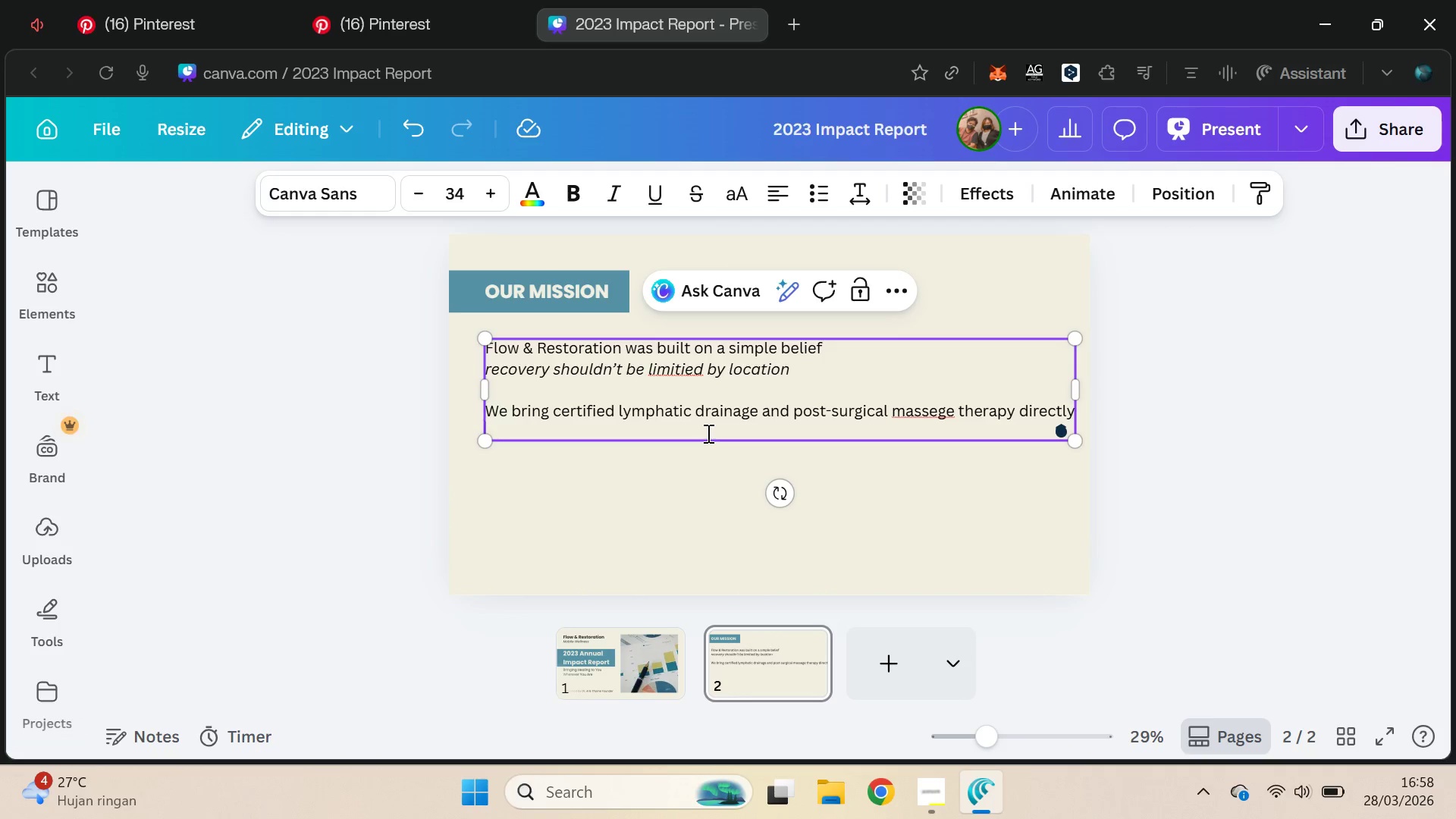 
wait(7.23)
 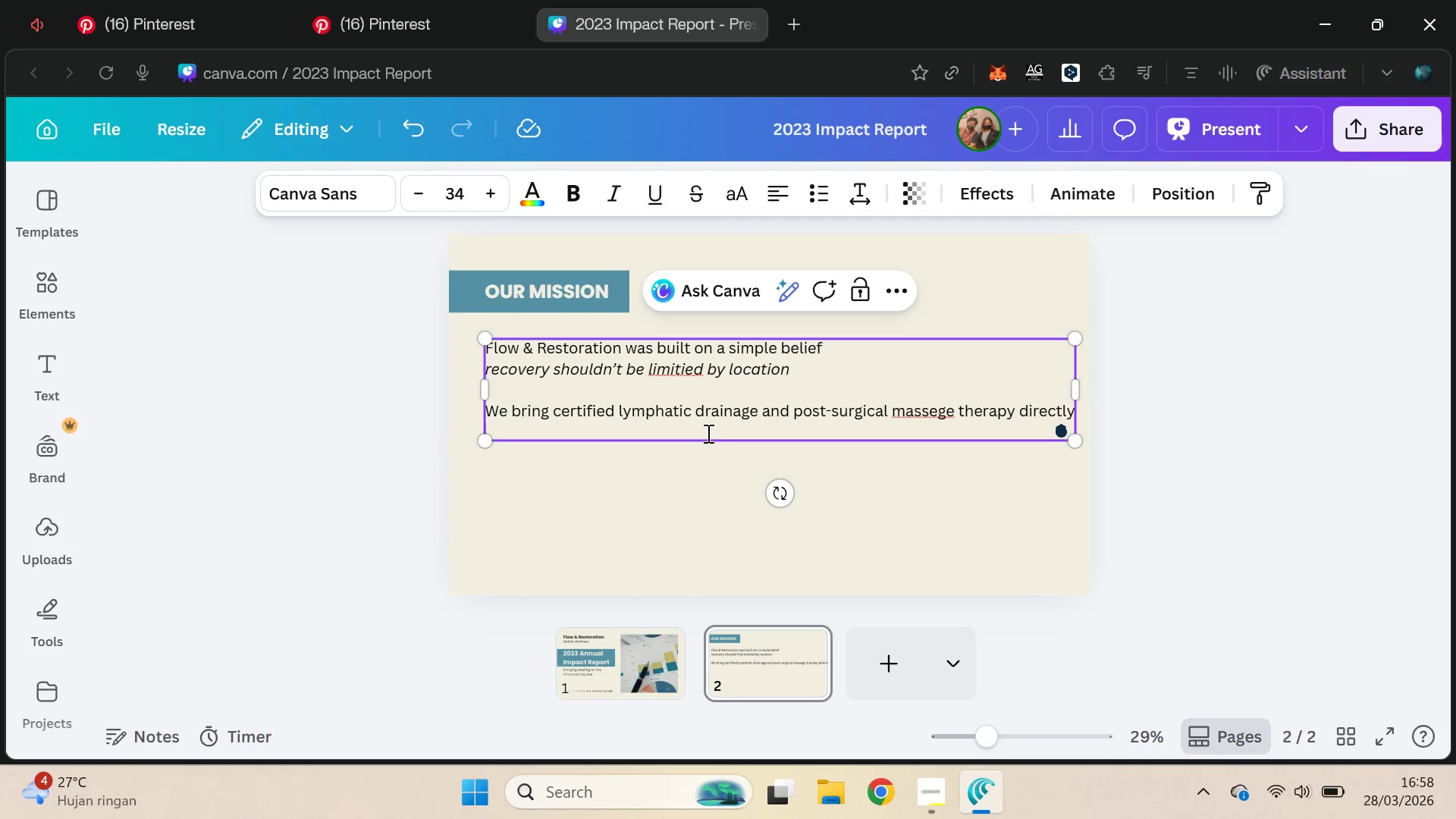 
type(to our patients -)
key(Backspace)
type( at)
key(Backspace)
key(Backspace)
key(Backspace)
type(at homem)
key(Backspace)
key(Backspace)
type(e.)
key(Backspace)
type(, post-po)
key(Backspace)
type(rocedure )
key(Backspace)
type(, ord on-site at partnering facilitie )
key(Backspace)
type(s )
key(Backspace)
type(.)
 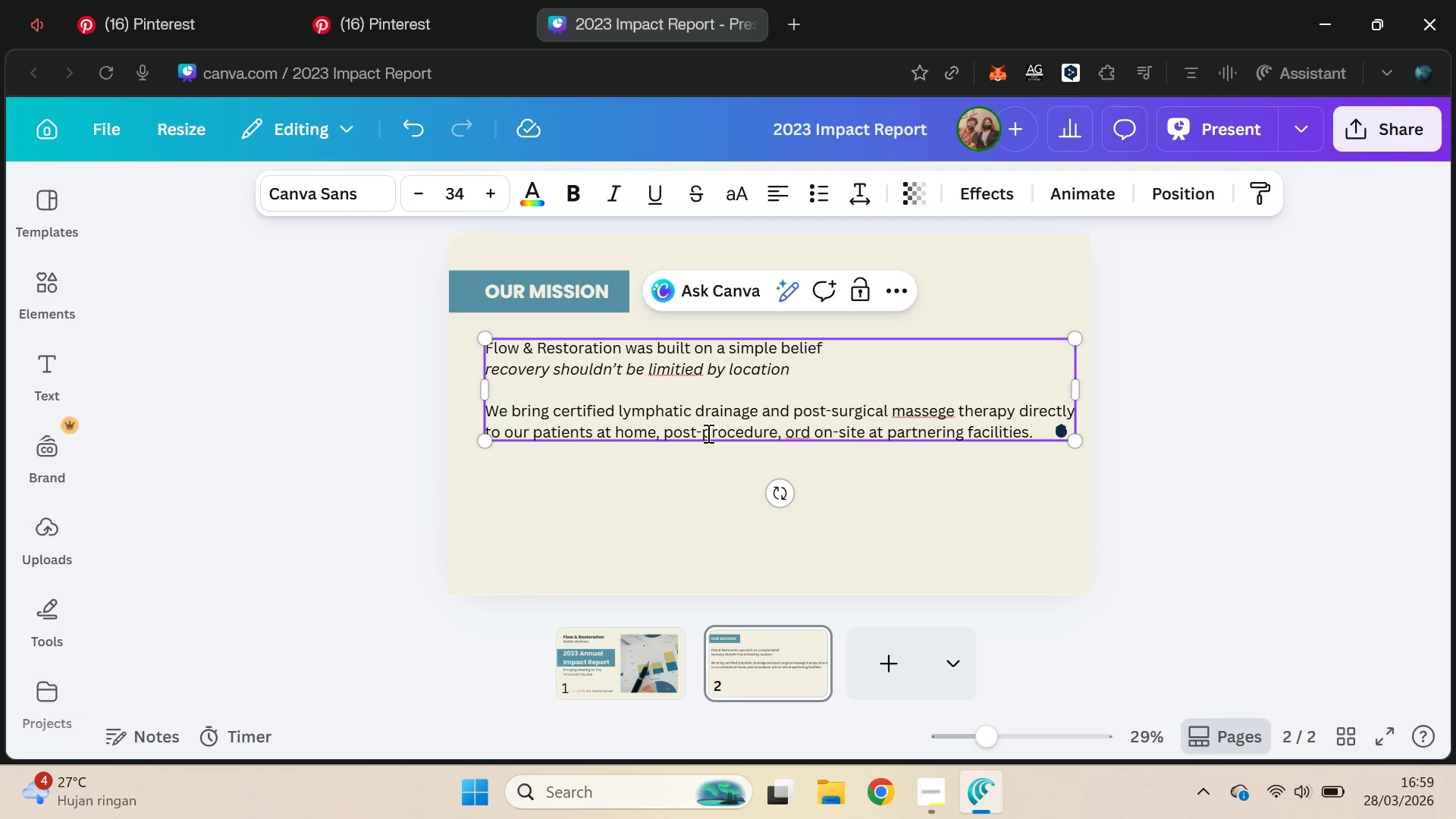 
key(Enter)
 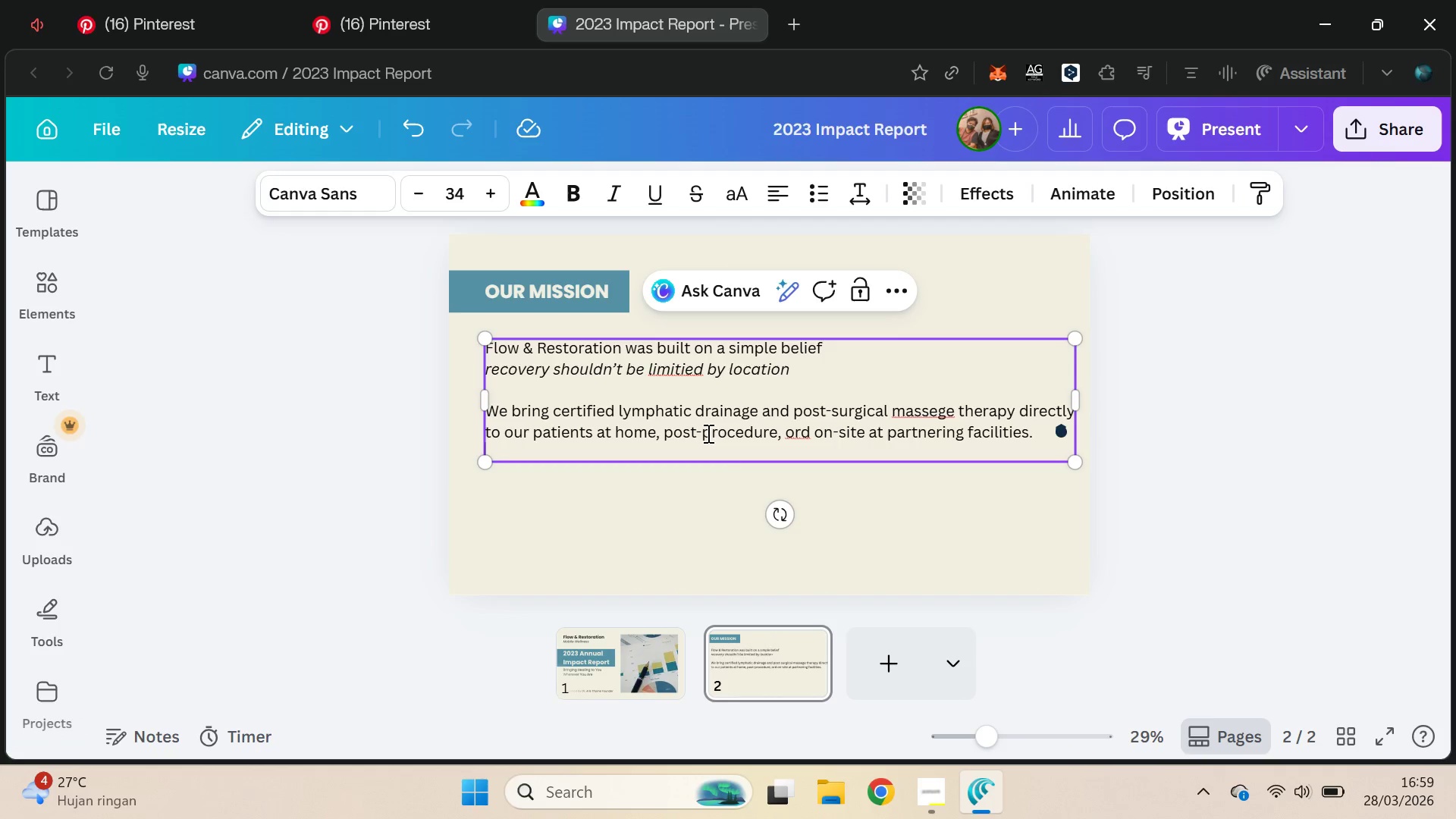 
key(Enter)
 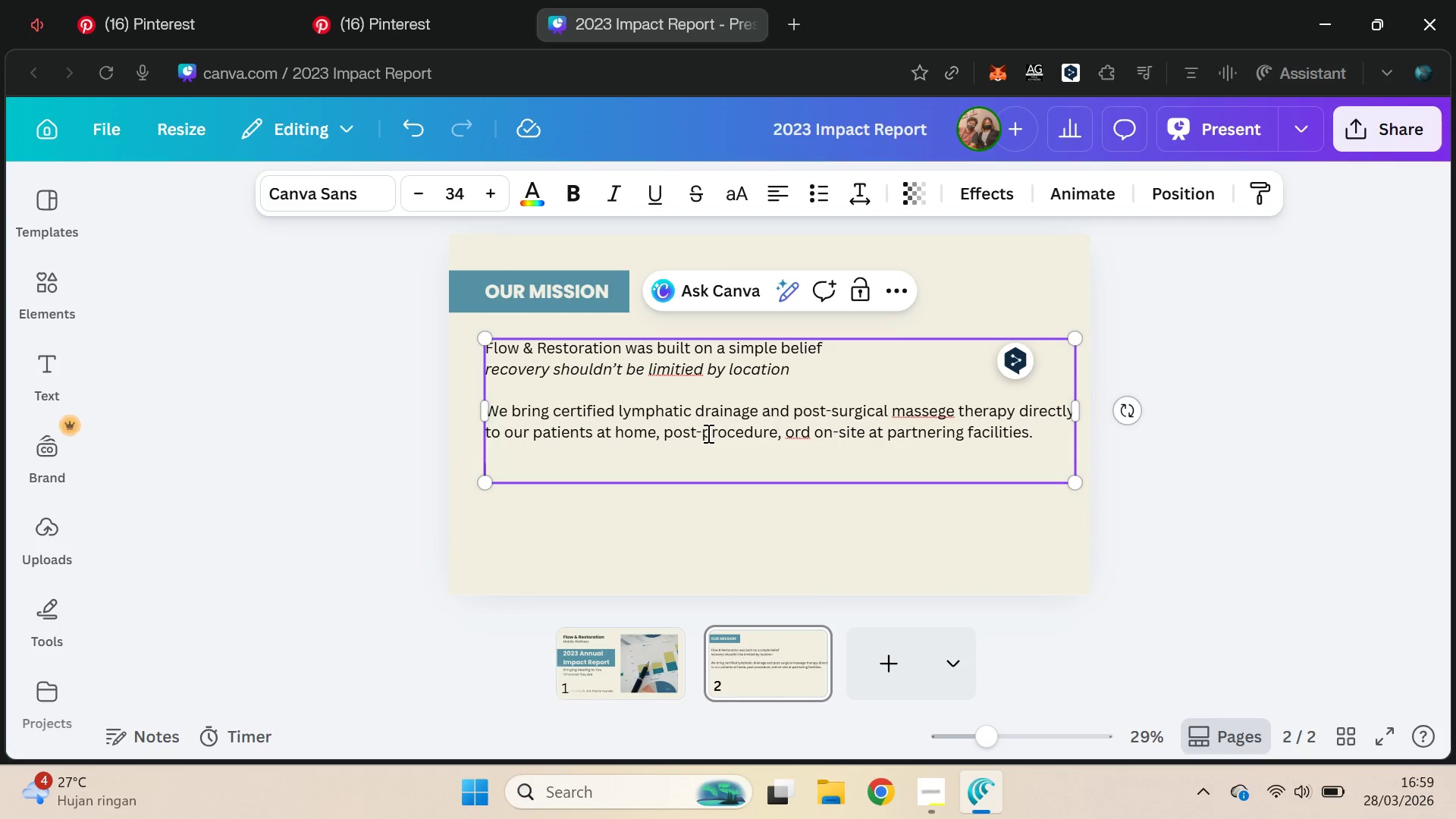 
type(Our mobila model remoc)
key(Backspace)
type(ve )
key(Backspace)
type(s barriers to e)
key(Backspace)
type(healing and ensury)
key(Backspace)
type(es )
 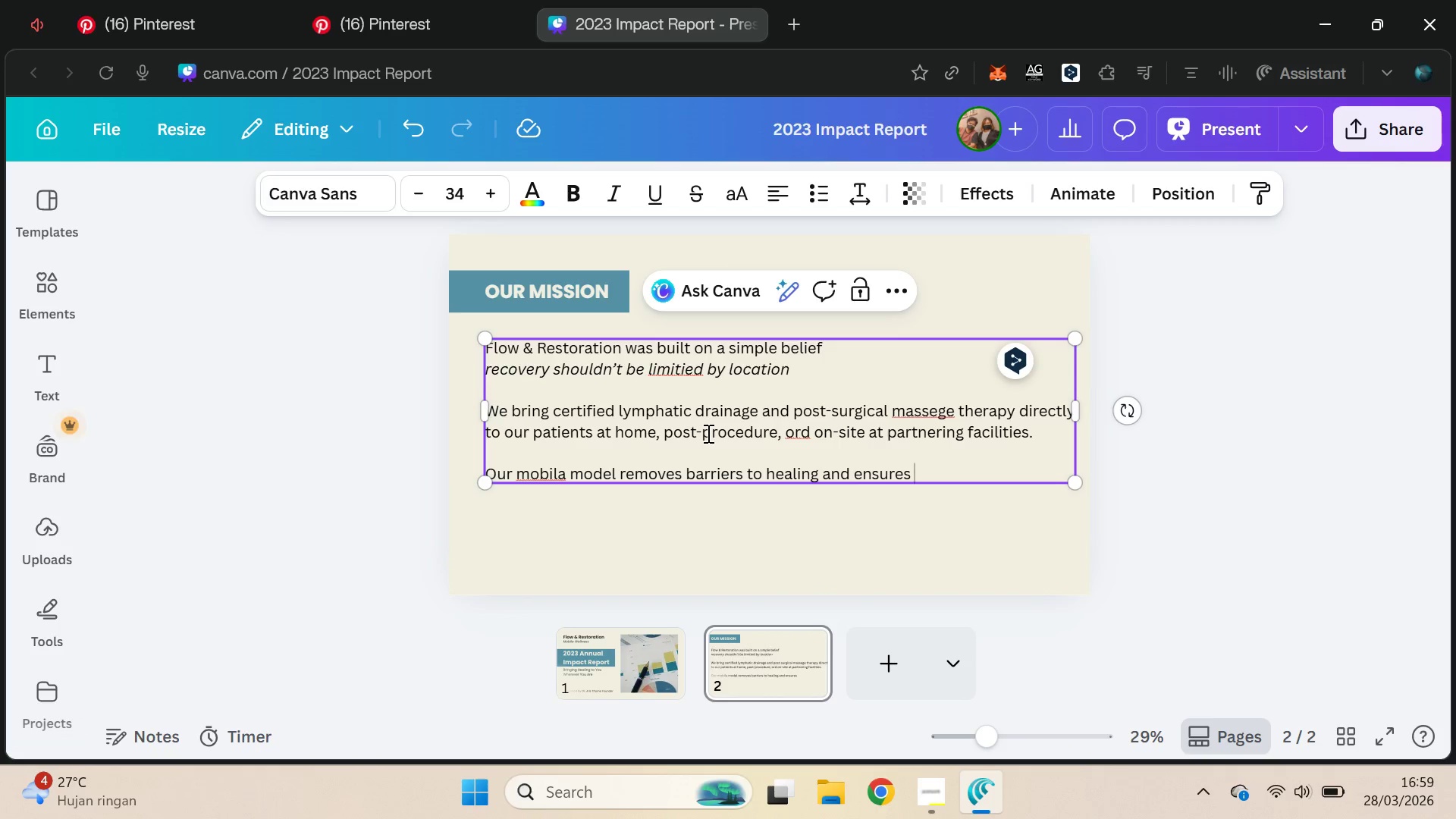 
type(every patient reveive)
key(Backspace)
key(Backspace)
key(Backspace)
key(Backspace)
key(Backspace)
type(cev)
key(Backspace)
type(ives)
 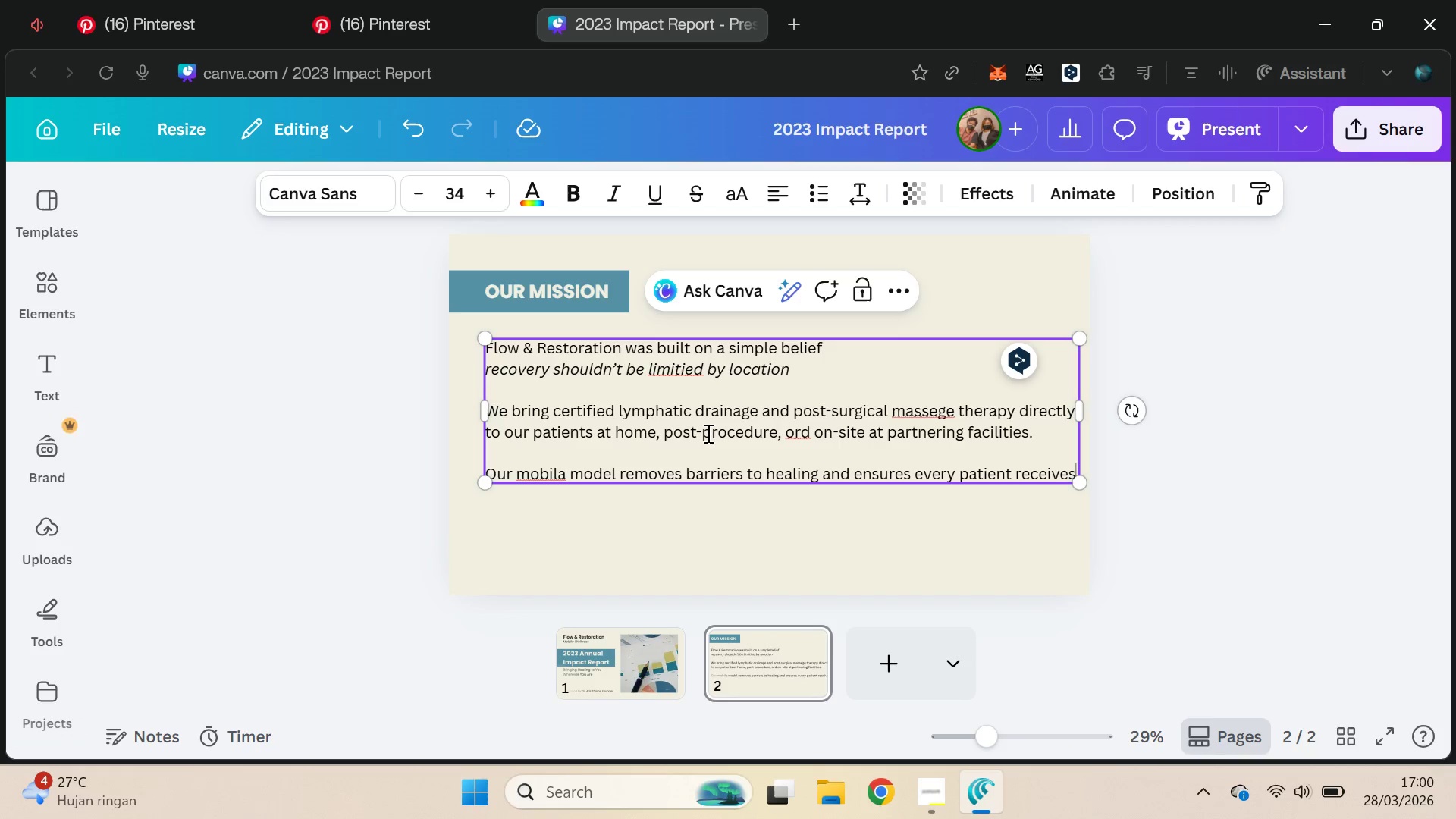 
key(Enter)
 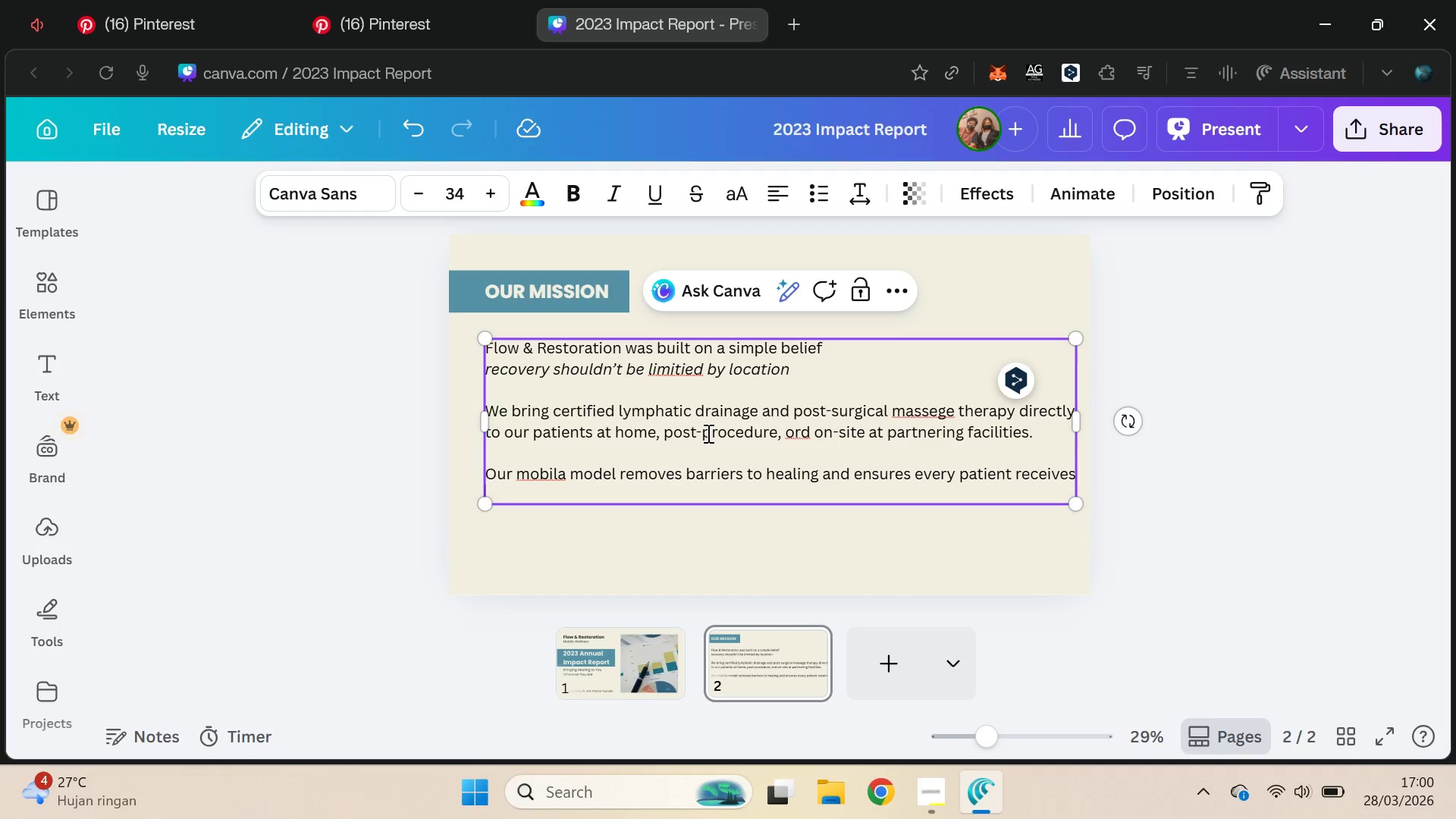 
type(cont)
key(Backspace)
type(sistenl)
key(Backspace)
type(t, clinical )
key(Backspace)
type(-ger)
key(Backspace)
key(Backspace)
type(rade )
key(Backspace)
type(, )
key(Backspace)
key(Backspace)
type( care at the most critical stage of their revo)
key(Backspace)
key(Backspace)
type(covery )
key(Backspace)
type(.)
 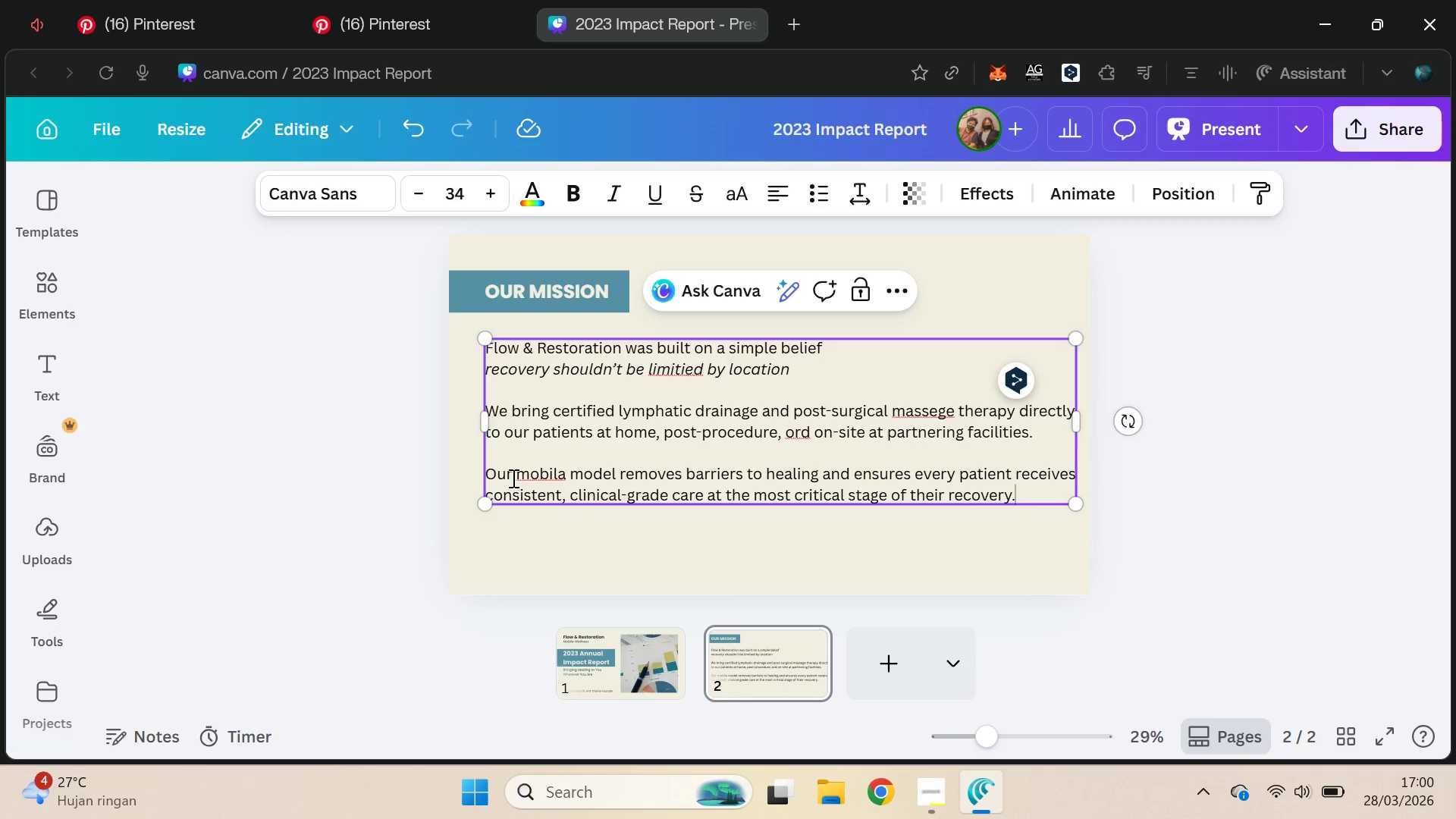 
left_click([507, 472])
 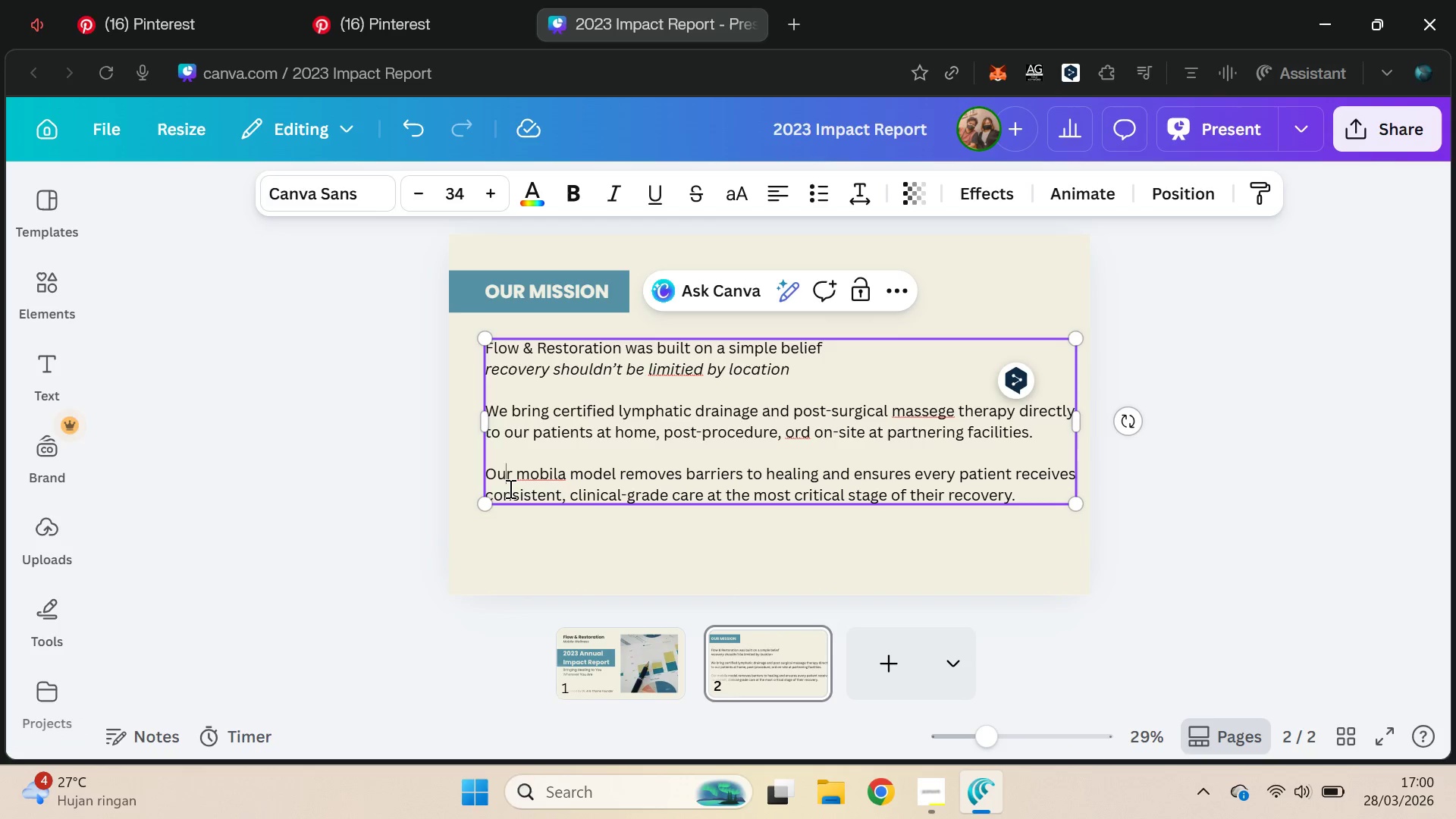 
key(ArrowLeft)
 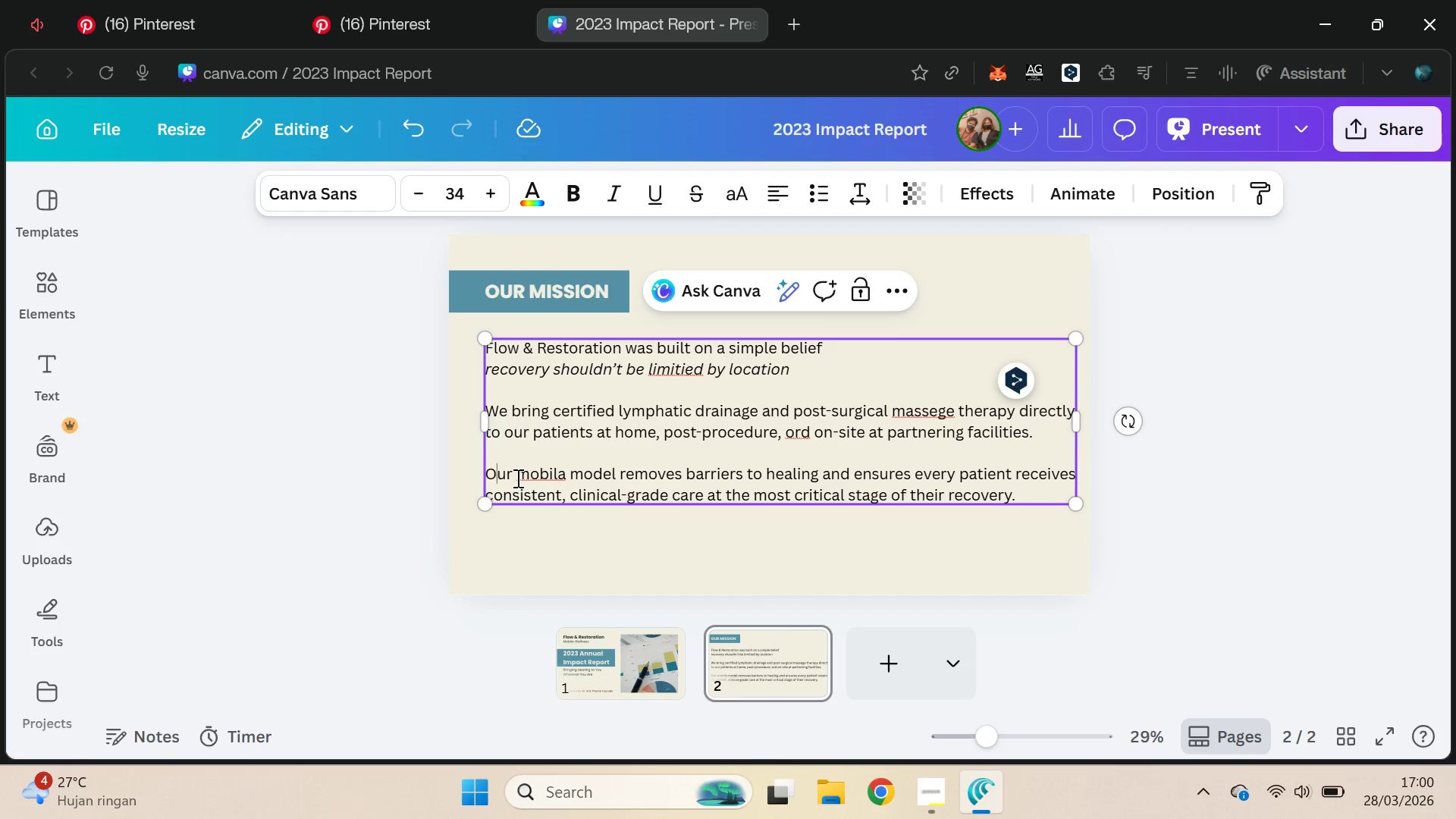 
key(ArrowLeft)
 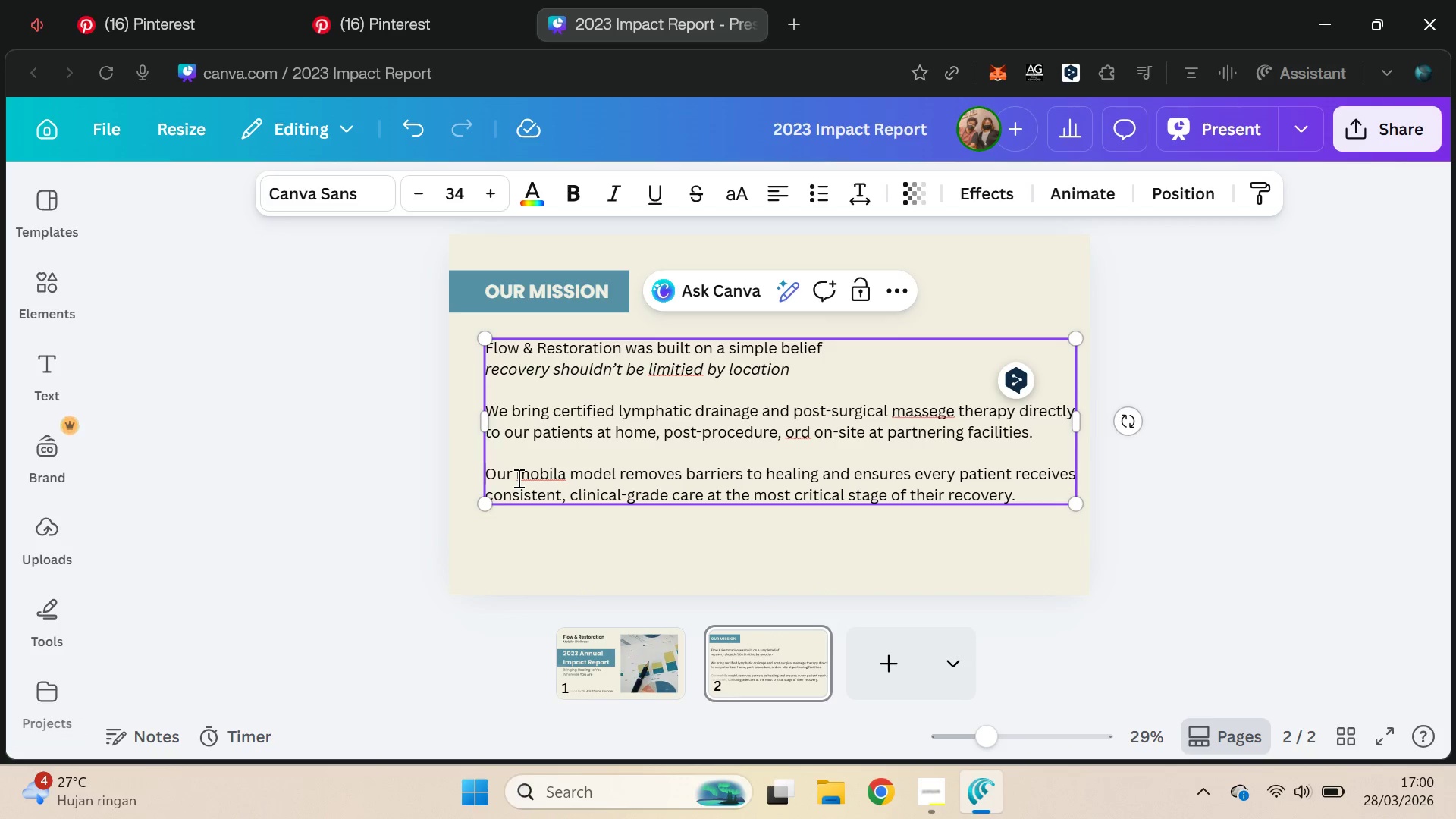 
key(Tab)
 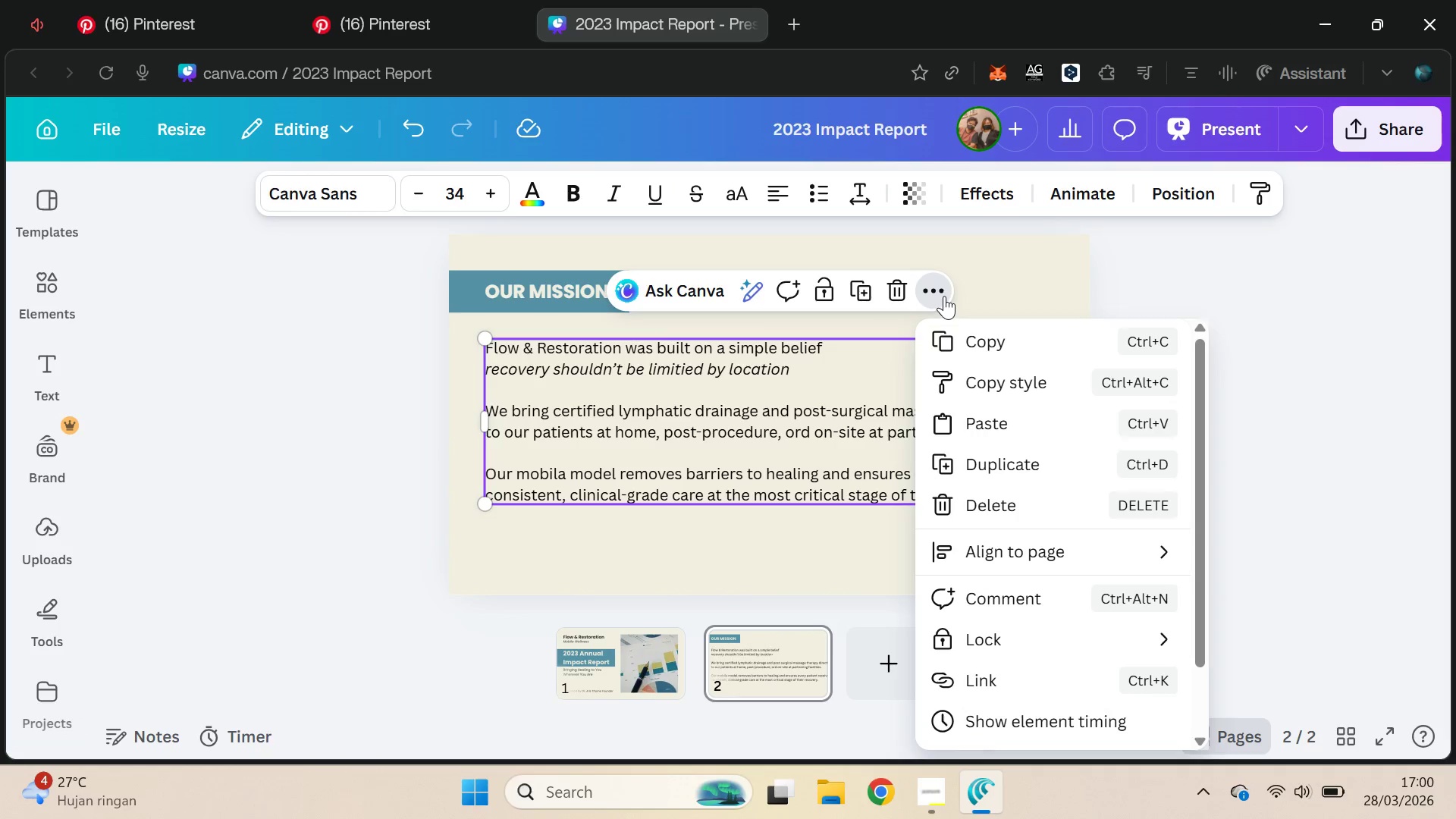 
wait(8.06)
 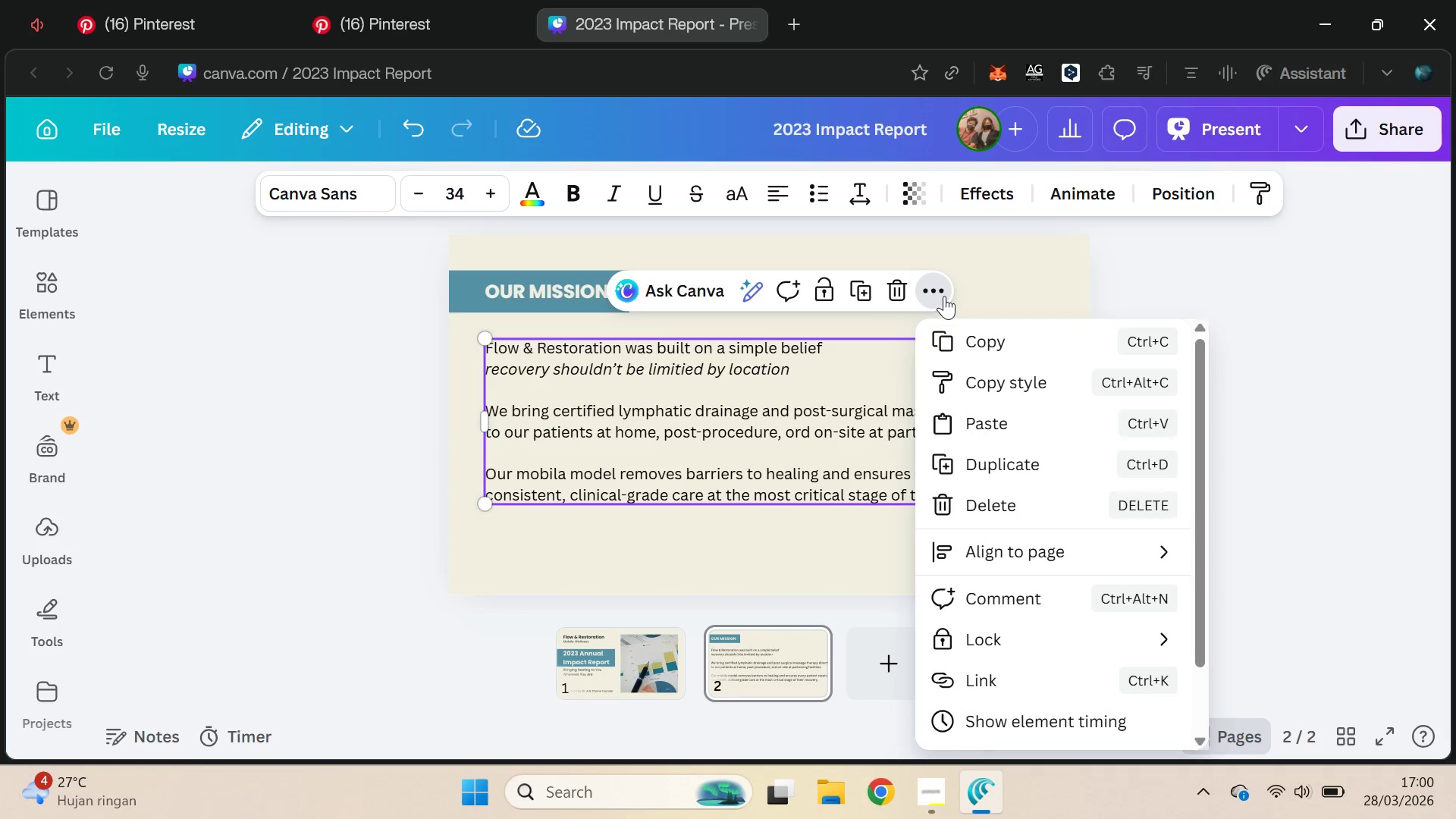 
left_click_drag(start_coordinate=[485, 416], to_coordinate=[488, 438])
 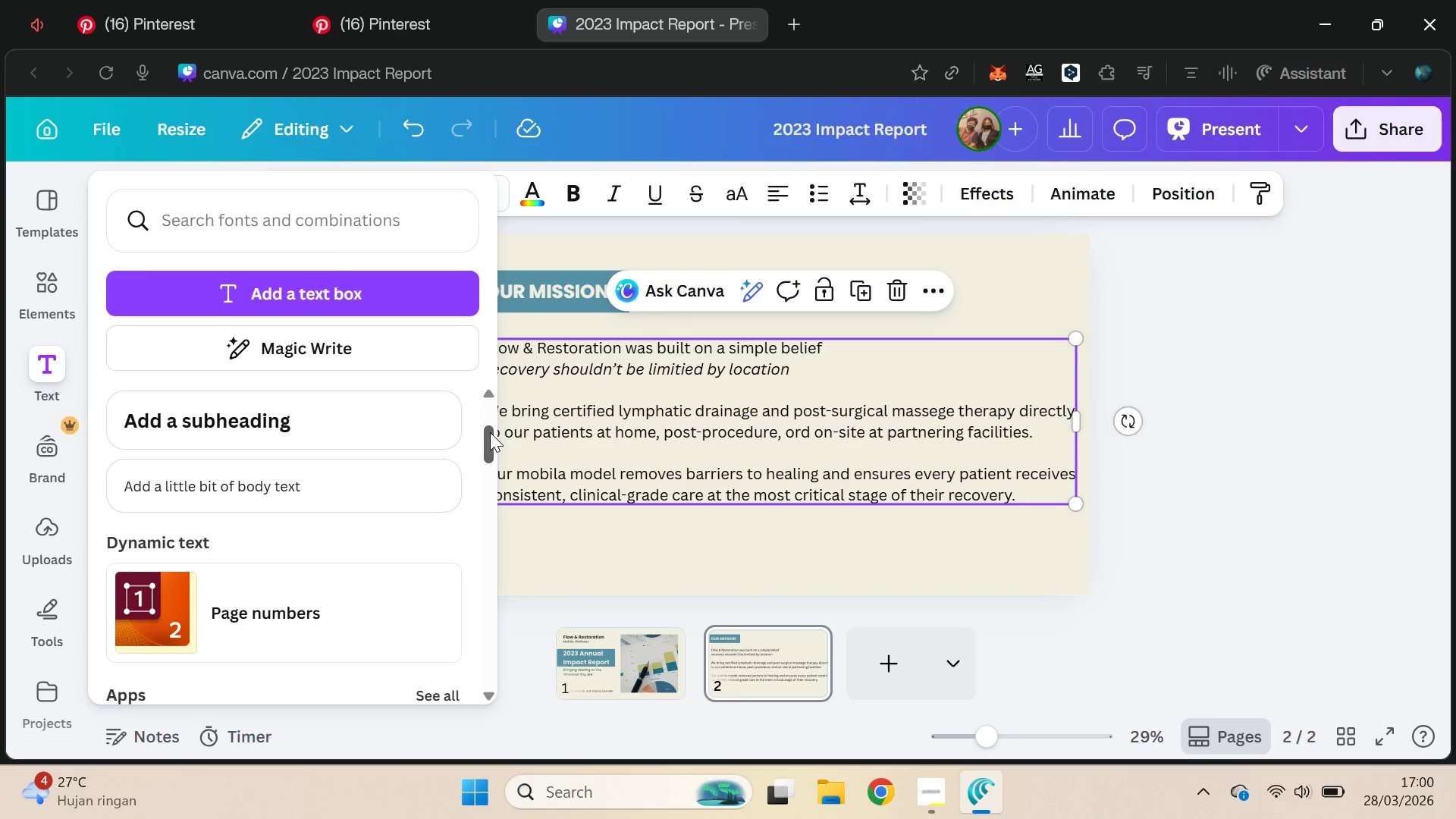 
left_click_drag(start_coordinate=[490, 432], to_coordinate=[489, 449])
 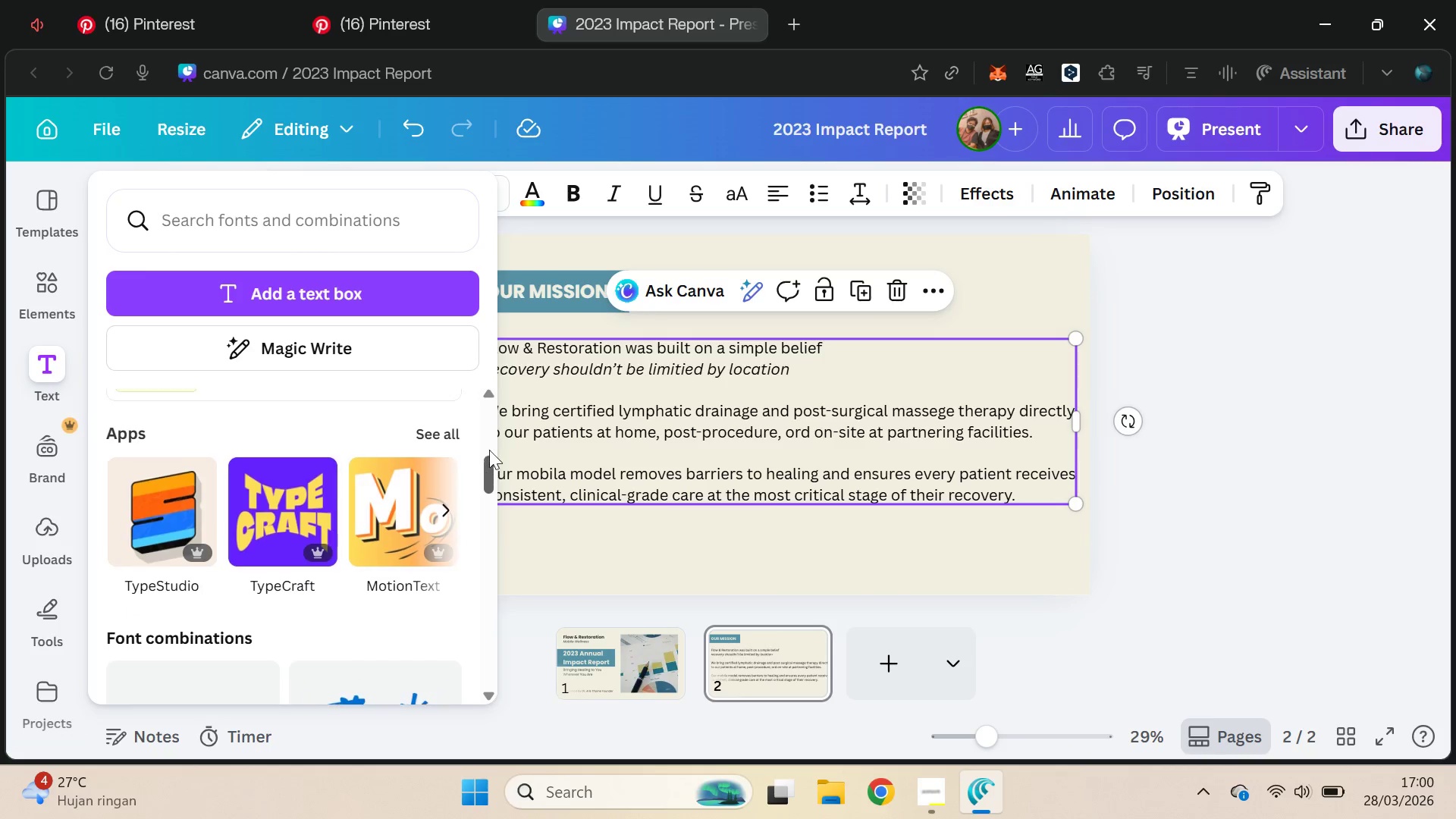 
left_click_drag(start_coordinate=[489, 449], to_coordinate=[488, 456])
 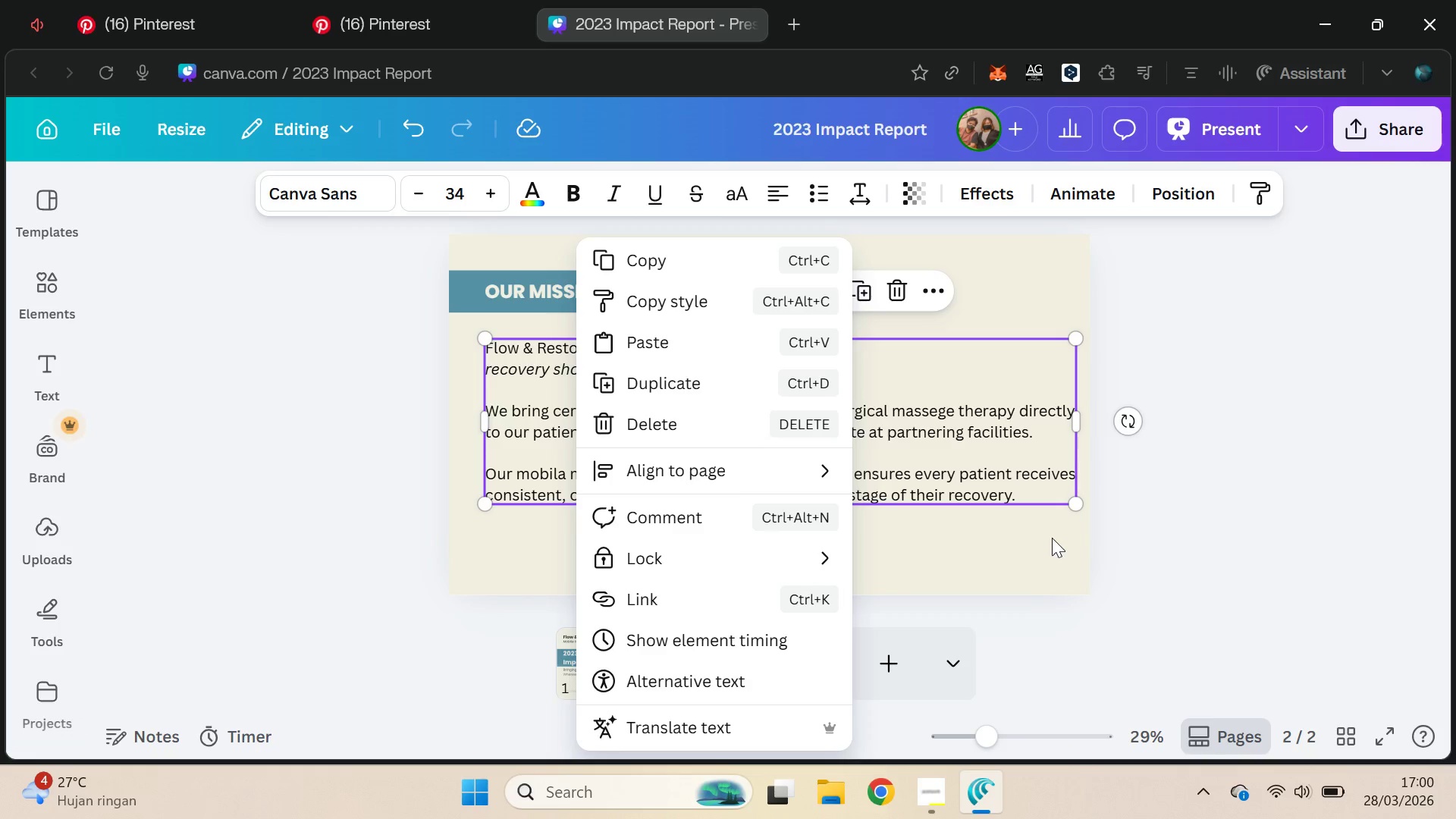 
left_click_drag(start_coordinate=[1075, 420], to_coordinate=[1063, 431])
 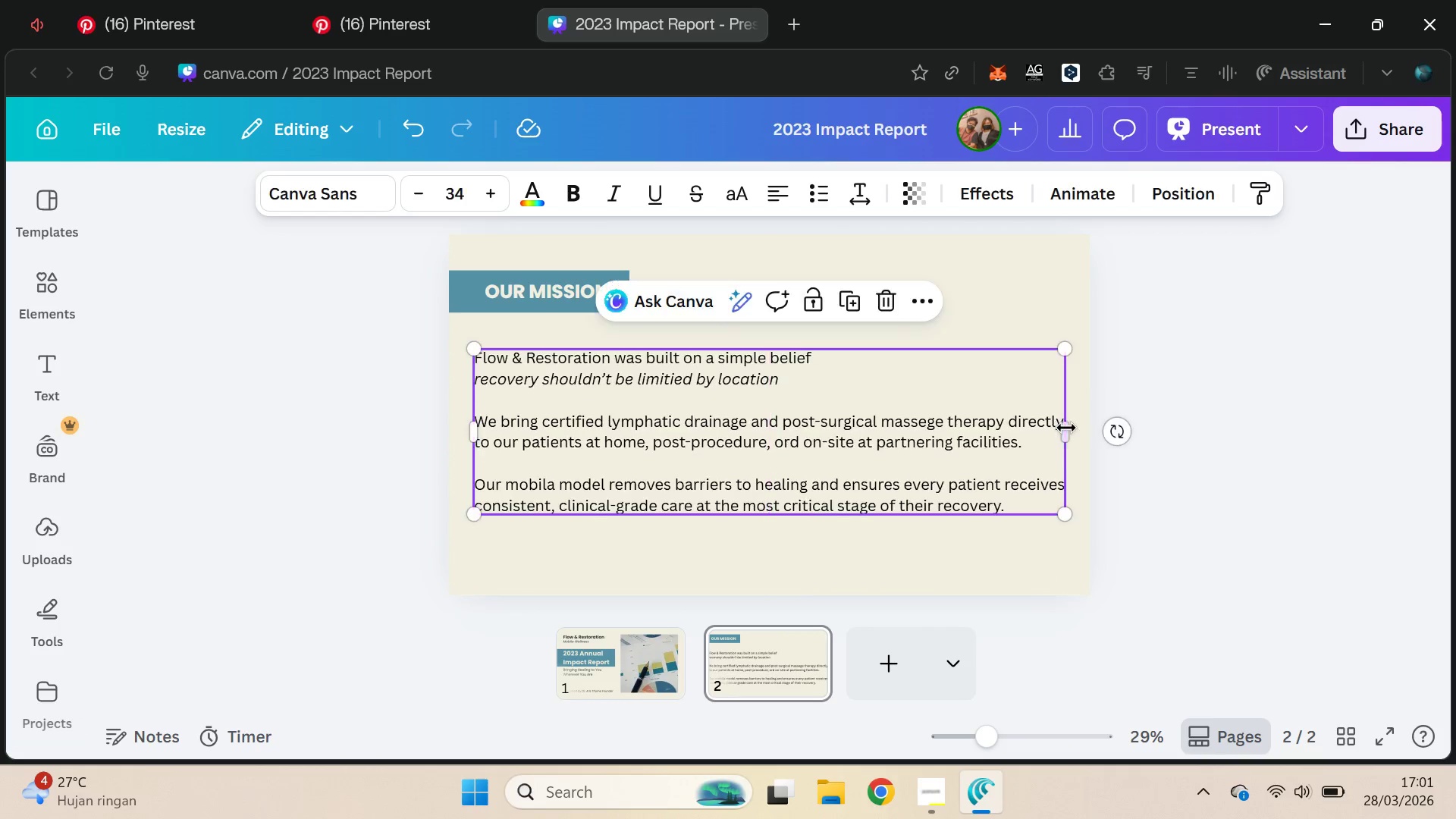 
left_click_drag(start_coordinate=[1066, 428], to_coordinate=[1078, 423])
 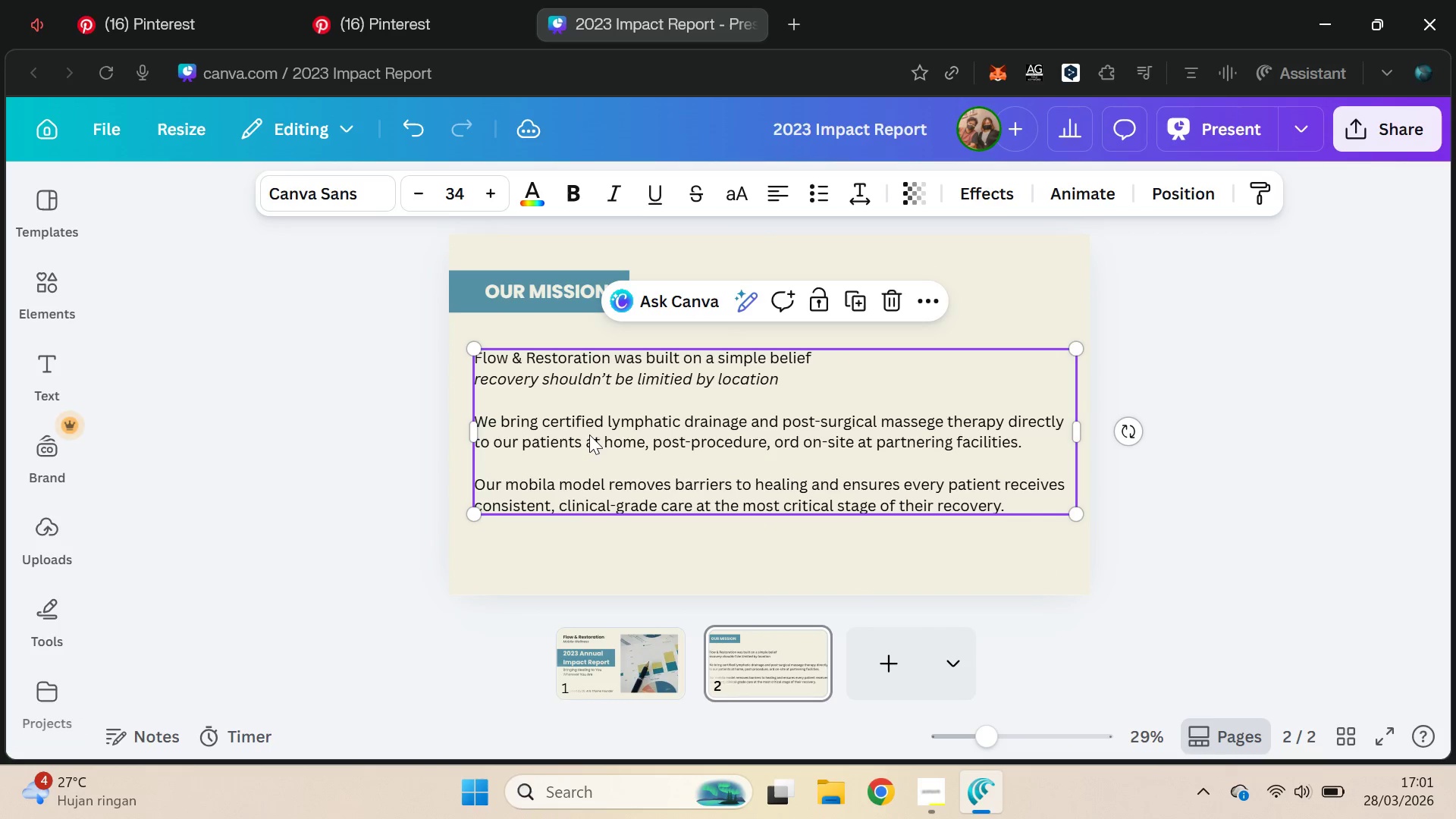 
left_click_drag(start_coordinate=[604, 436], to_coordinate=[611, 428])
 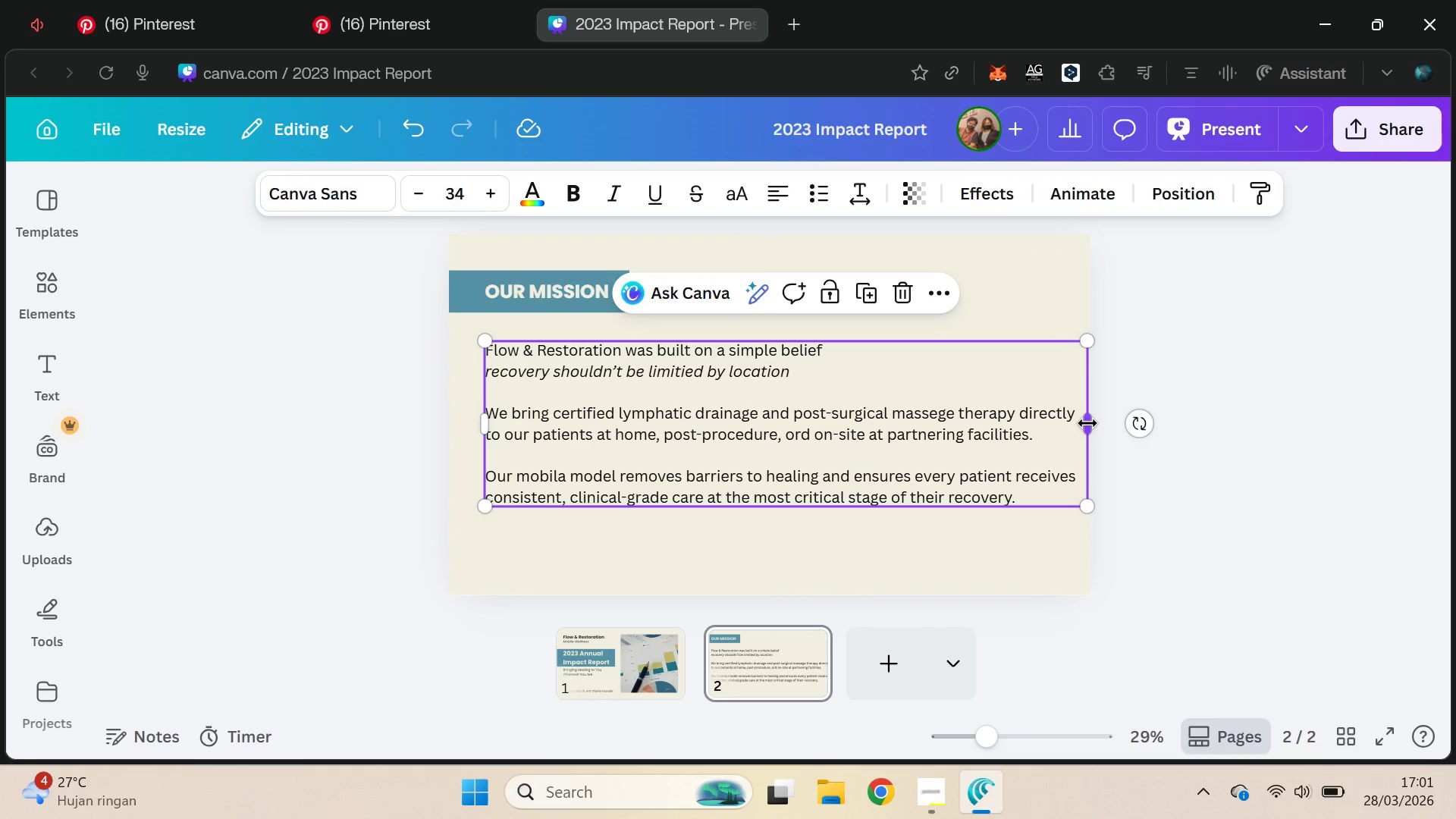 
left_click_drag(start_coordinate=[1087, 421], to_coordinate=[969, 443])
 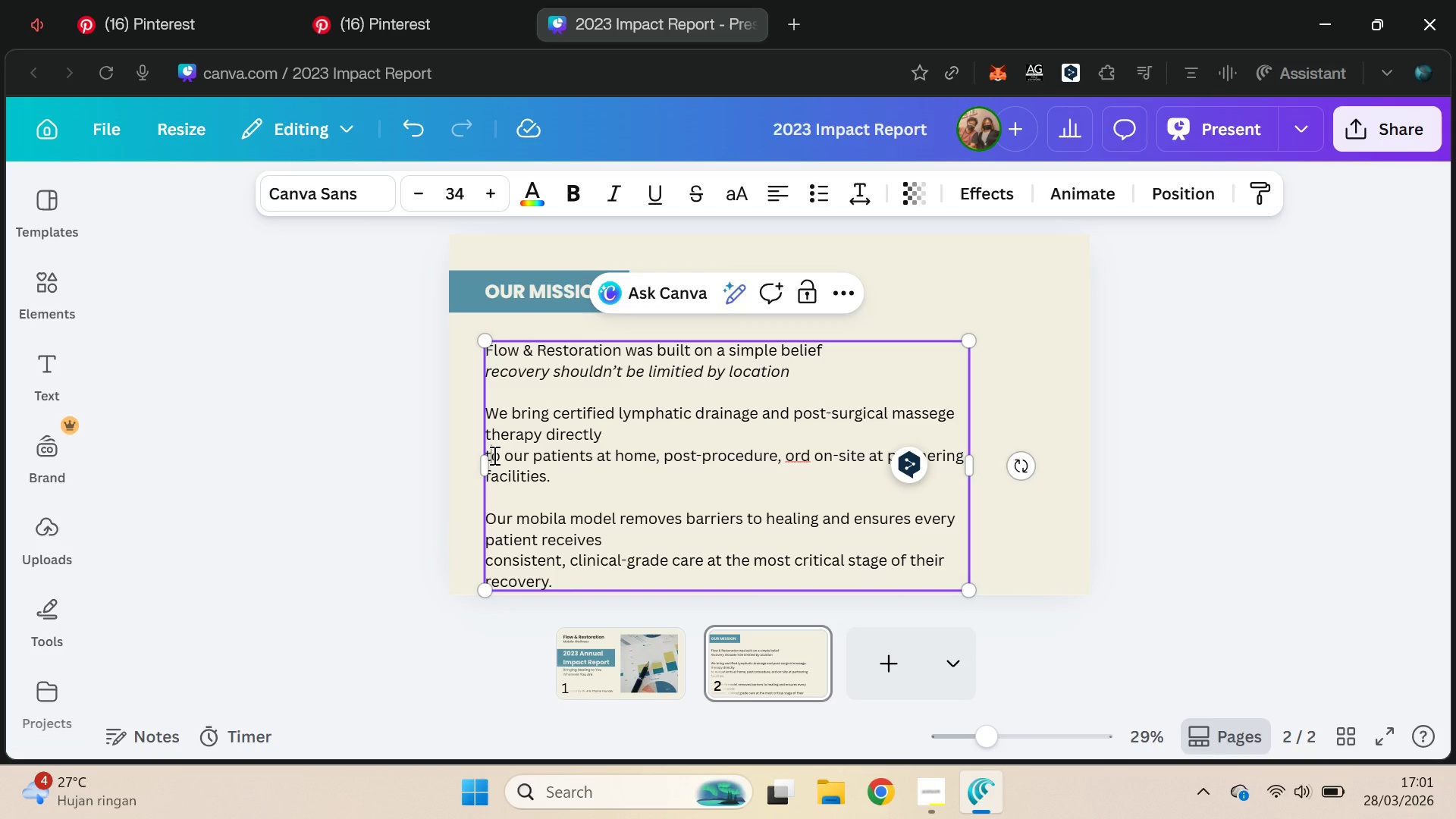 
key(ArrowLeft)
 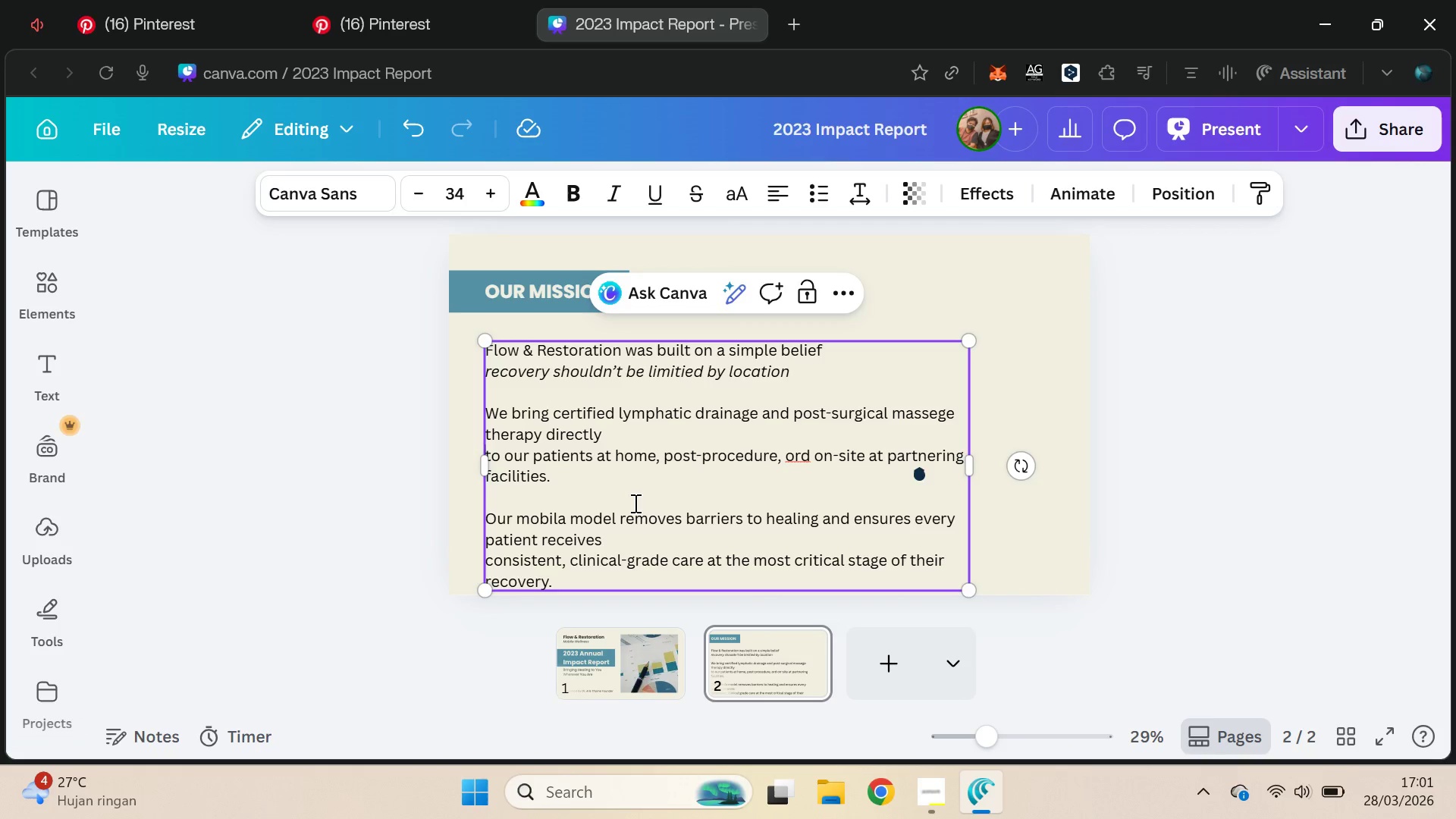 
key(Backspace)
 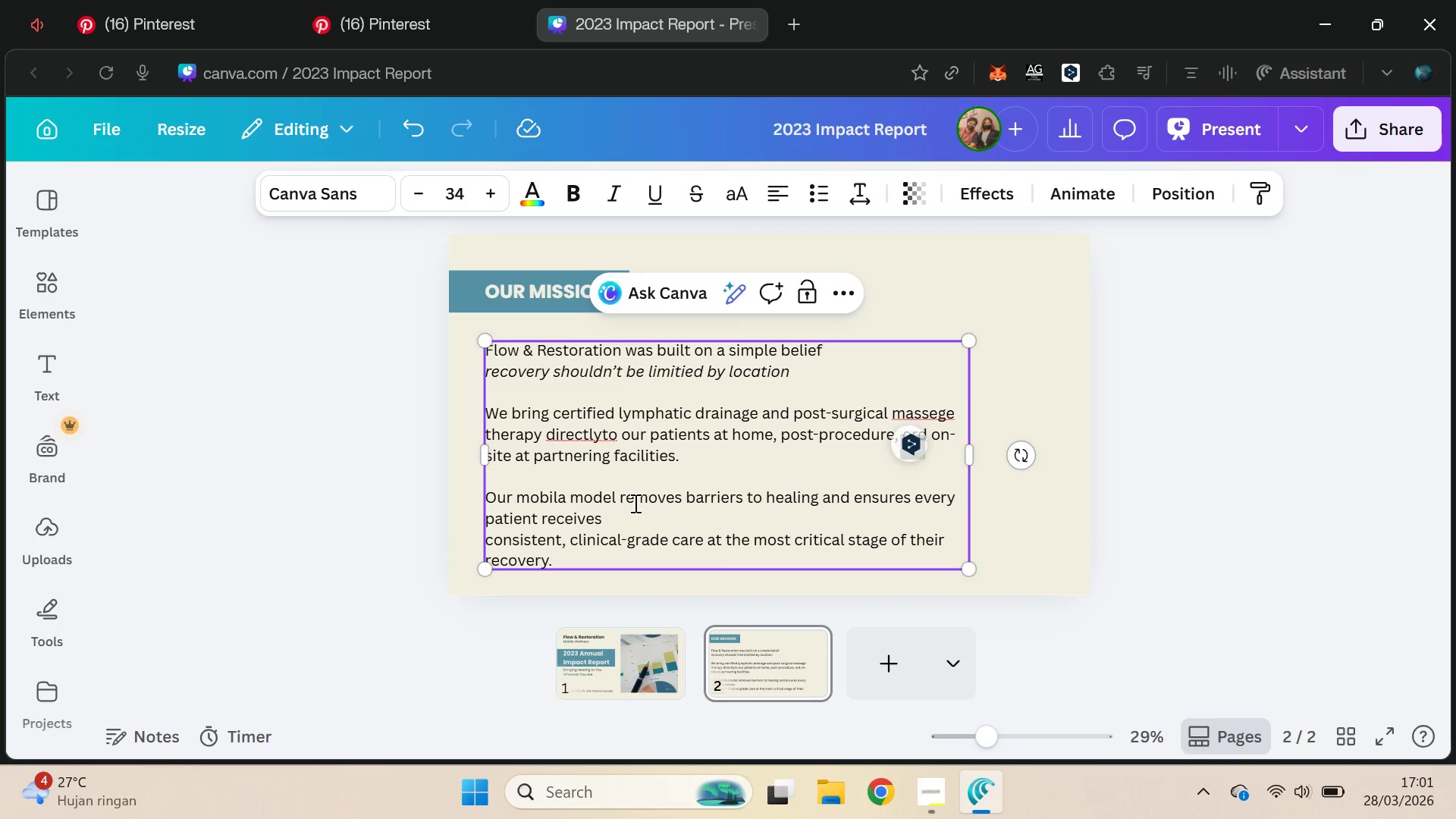 
key(Space)
 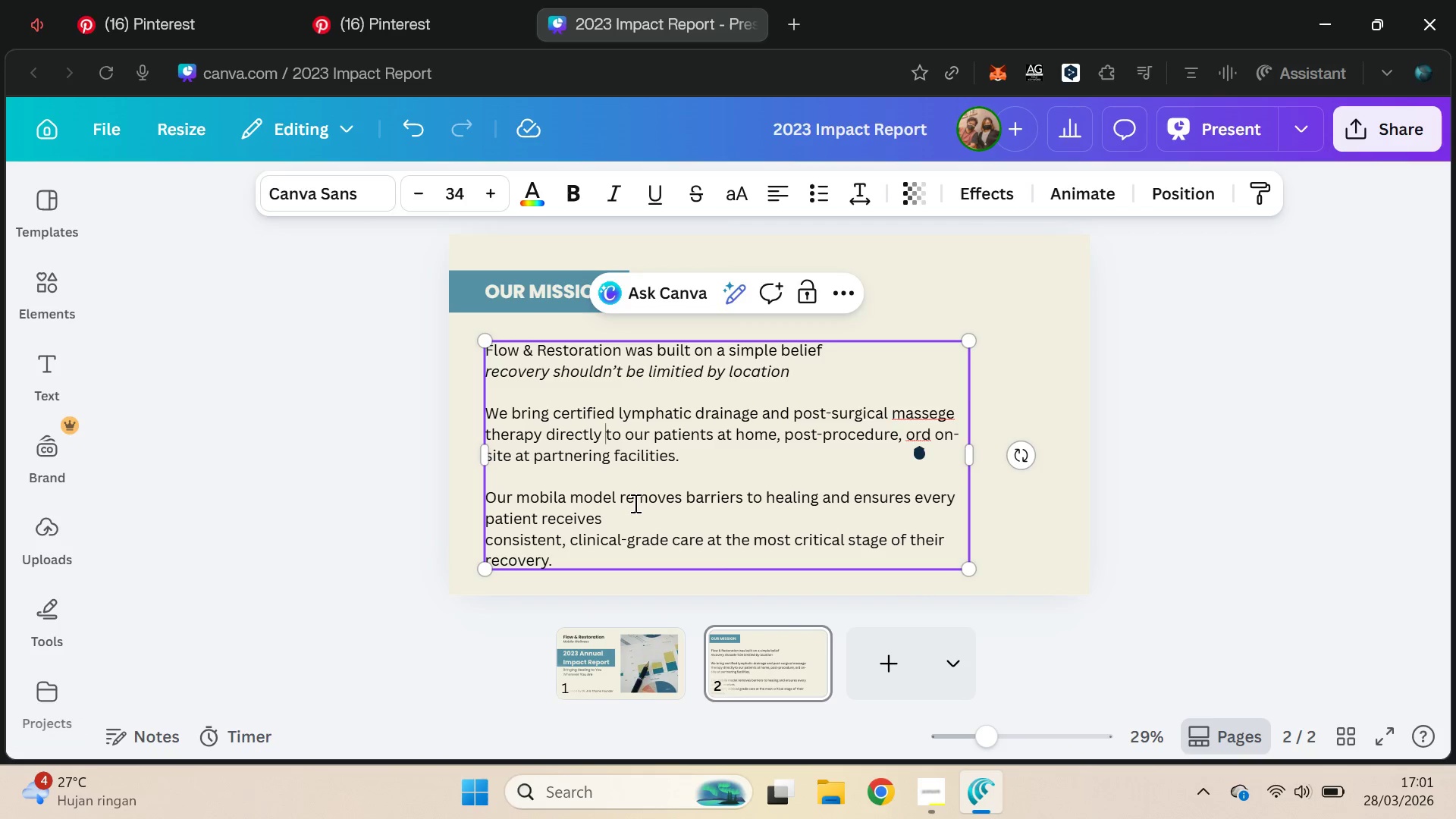 
key(ArrowDown)
 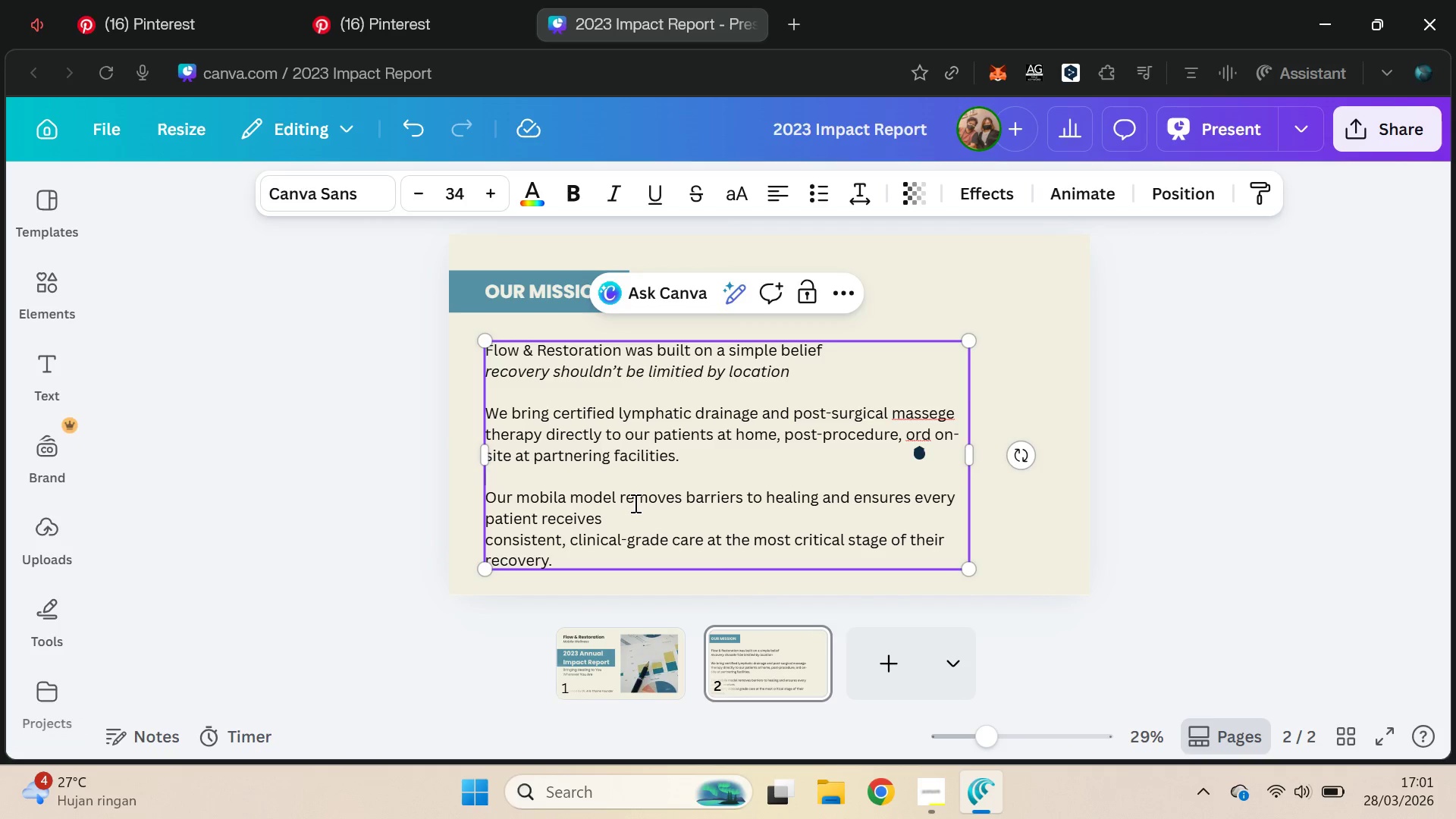 
key(ArrowDown)
 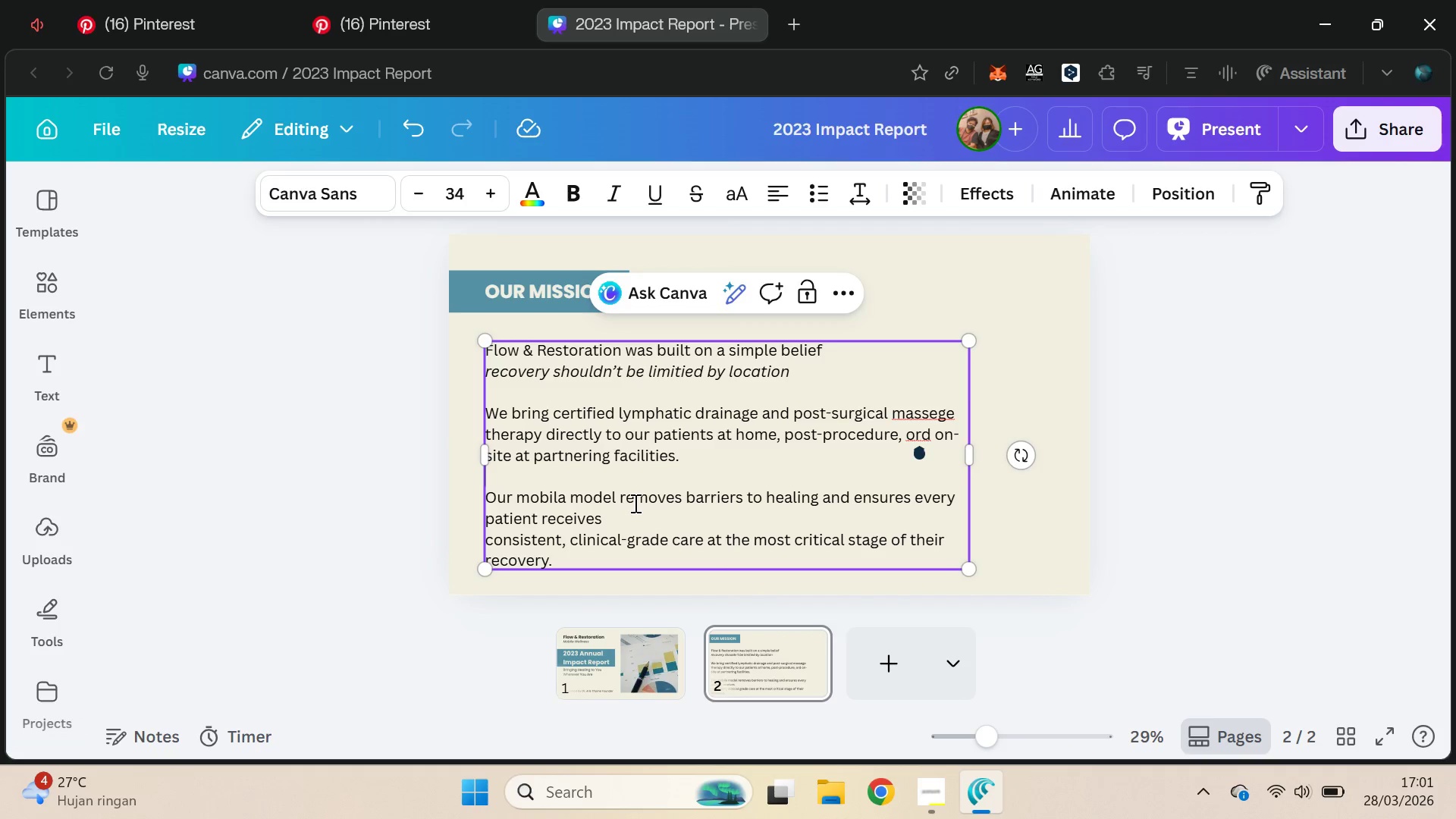 
key(ArrowDown)
 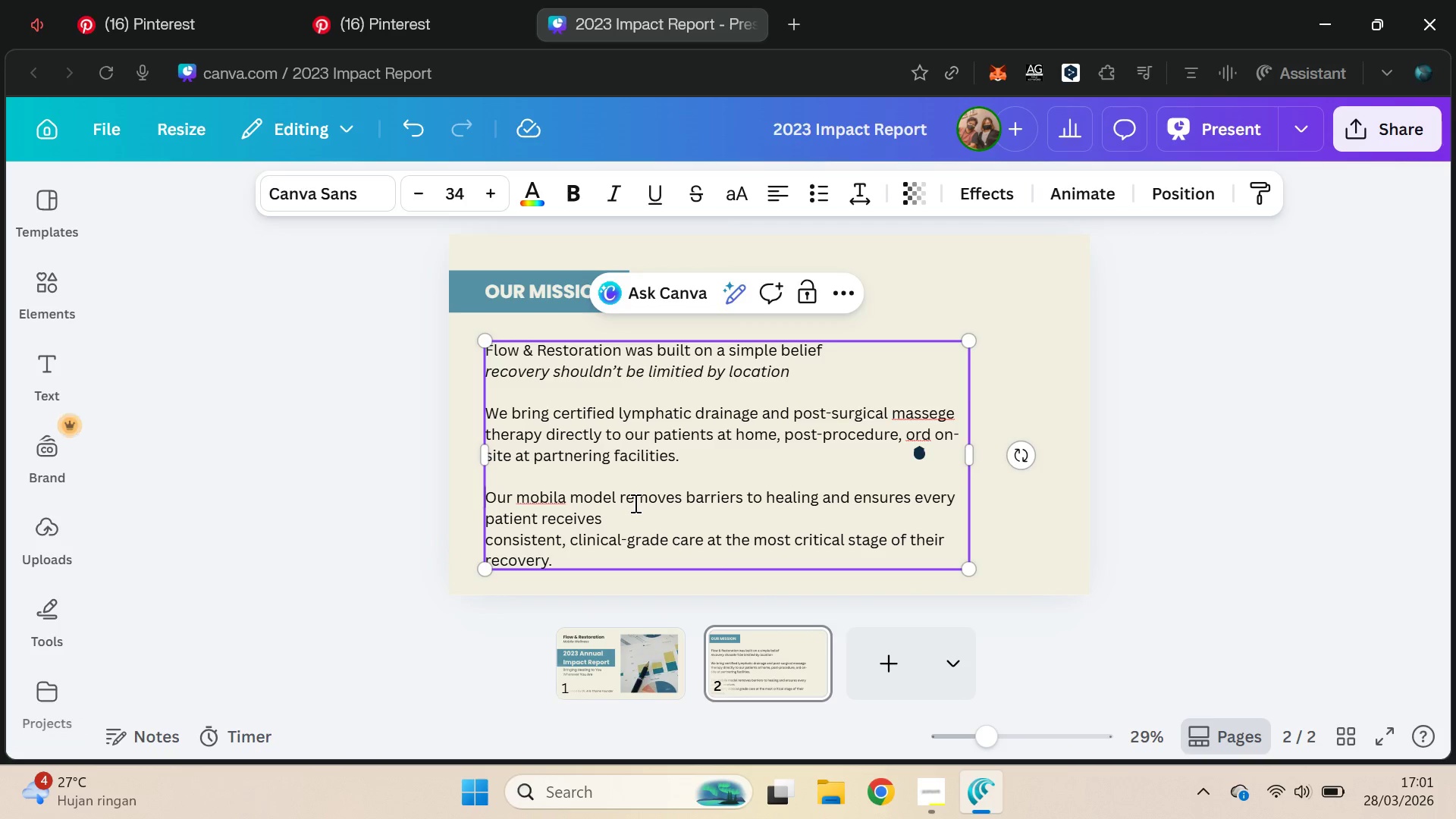 
key(ArrowDown)
 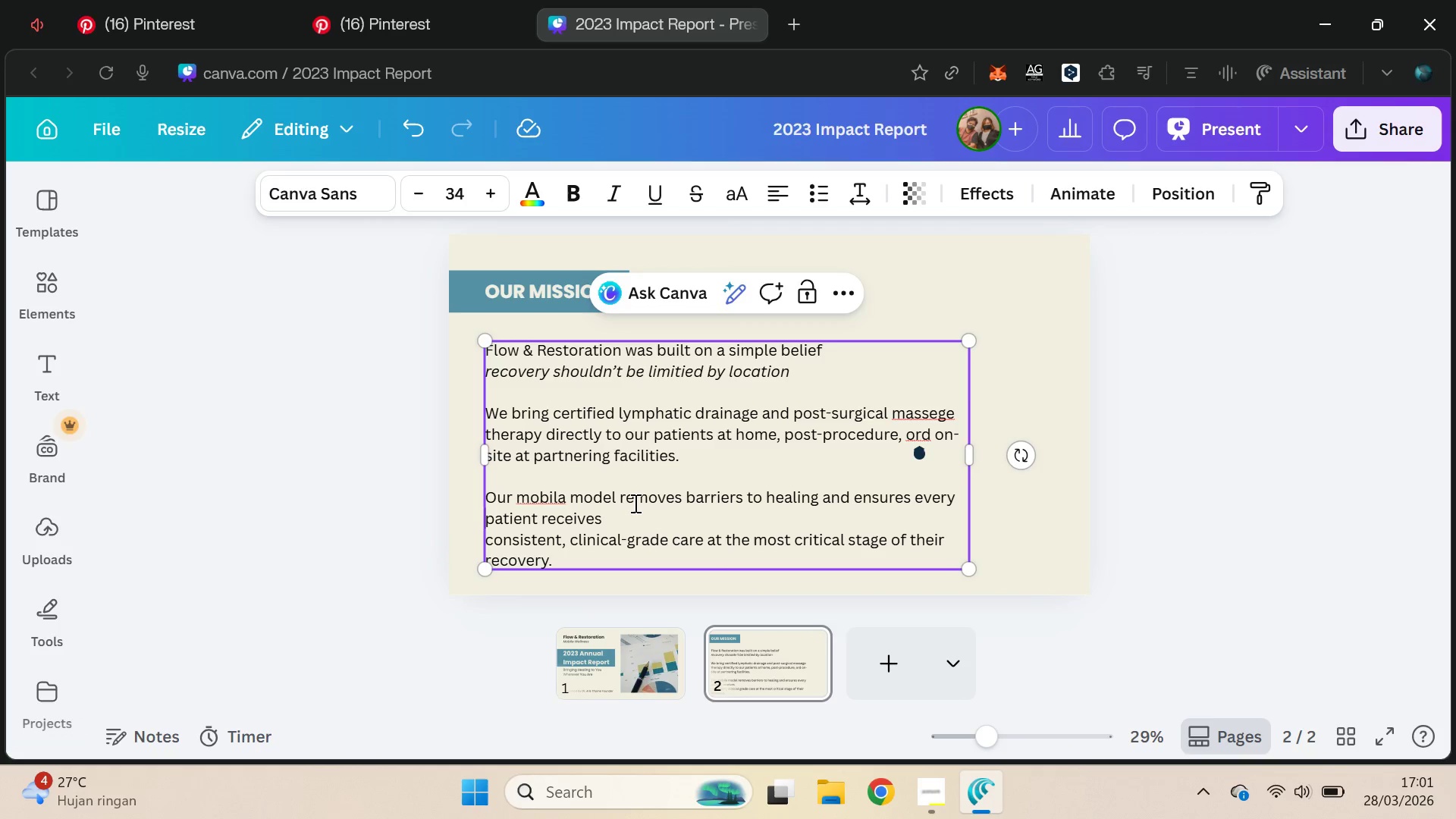 
key(ArrowDown)
 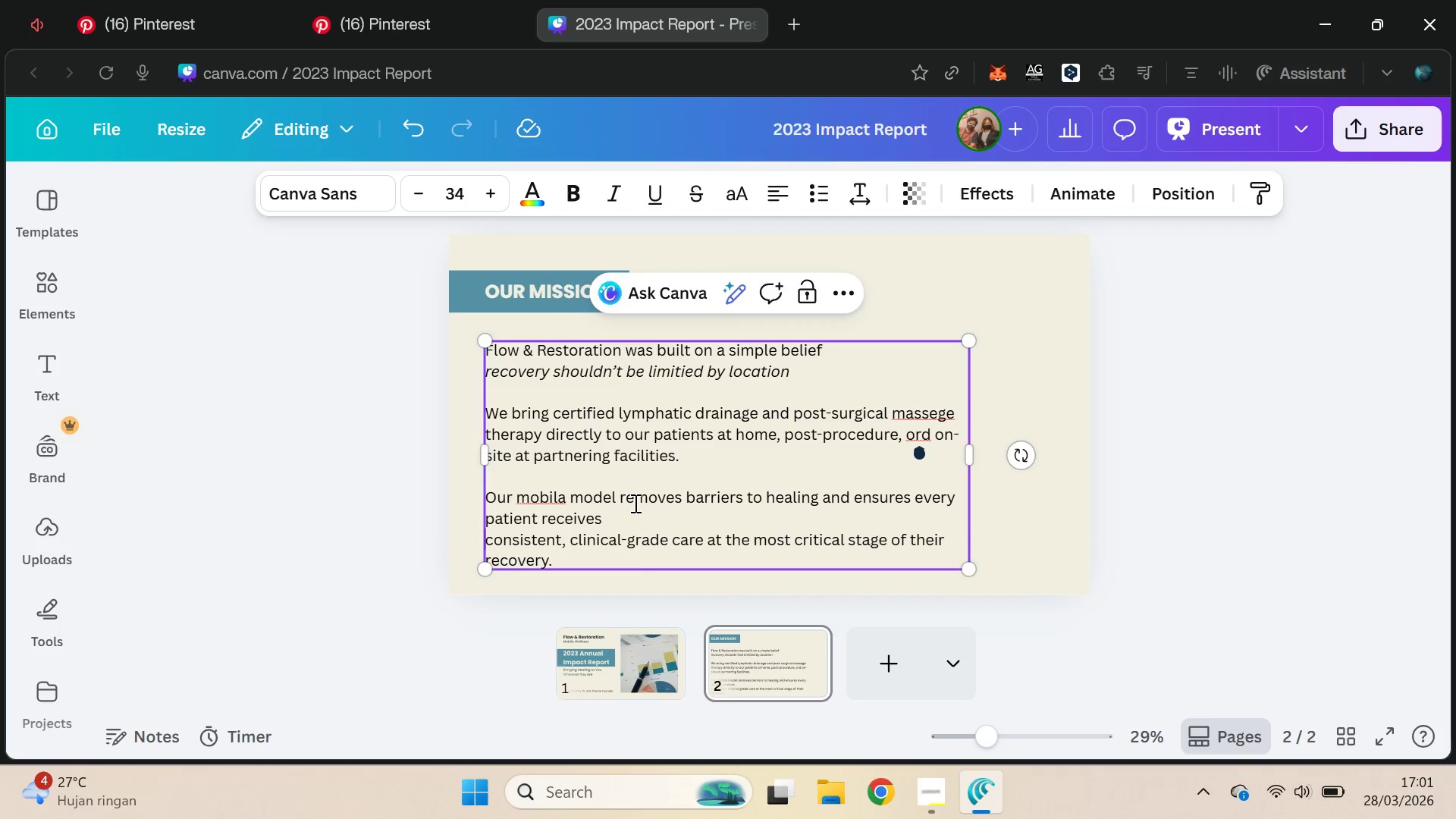 
key(Backspace)
 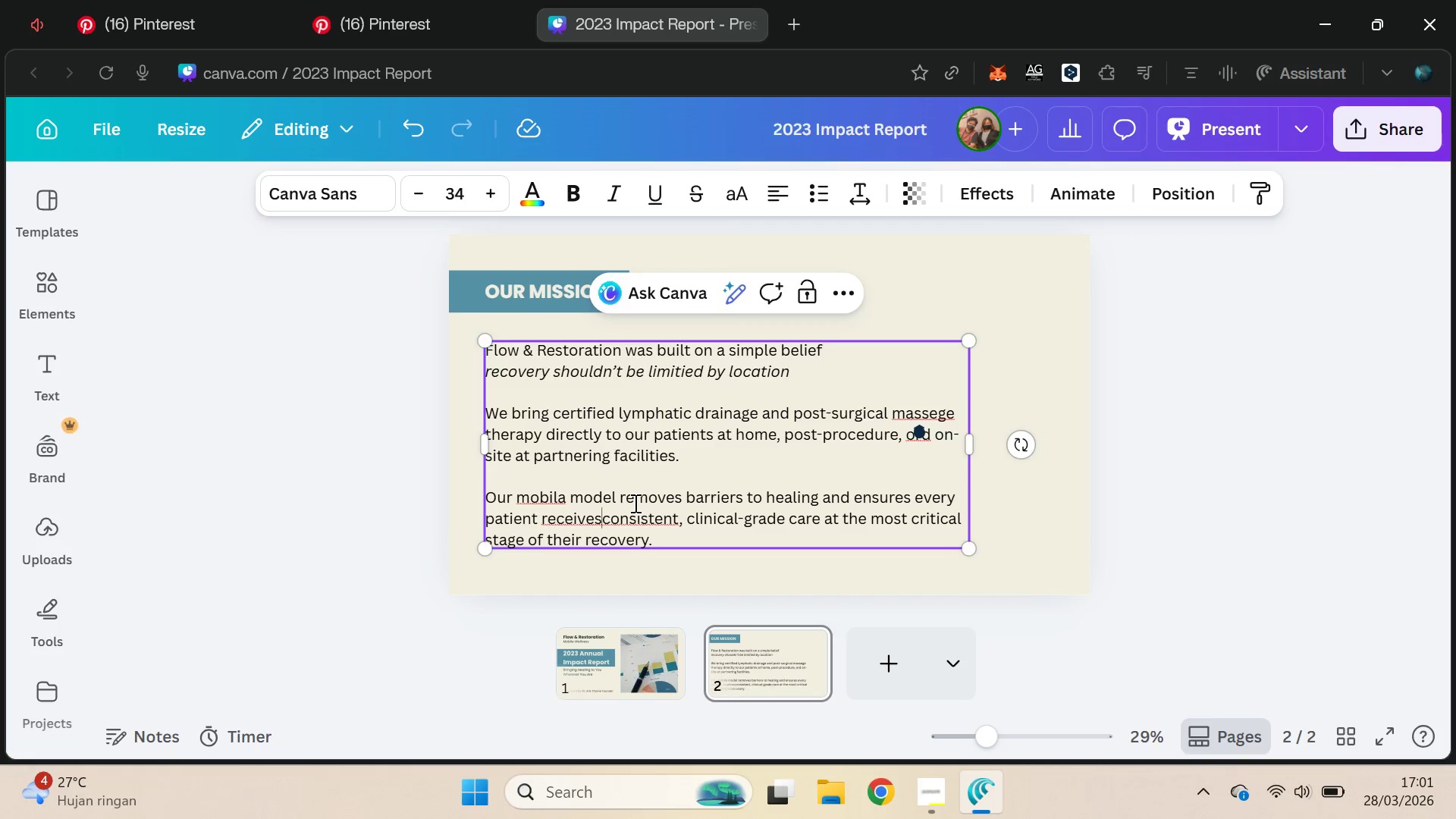 
key(Space)
 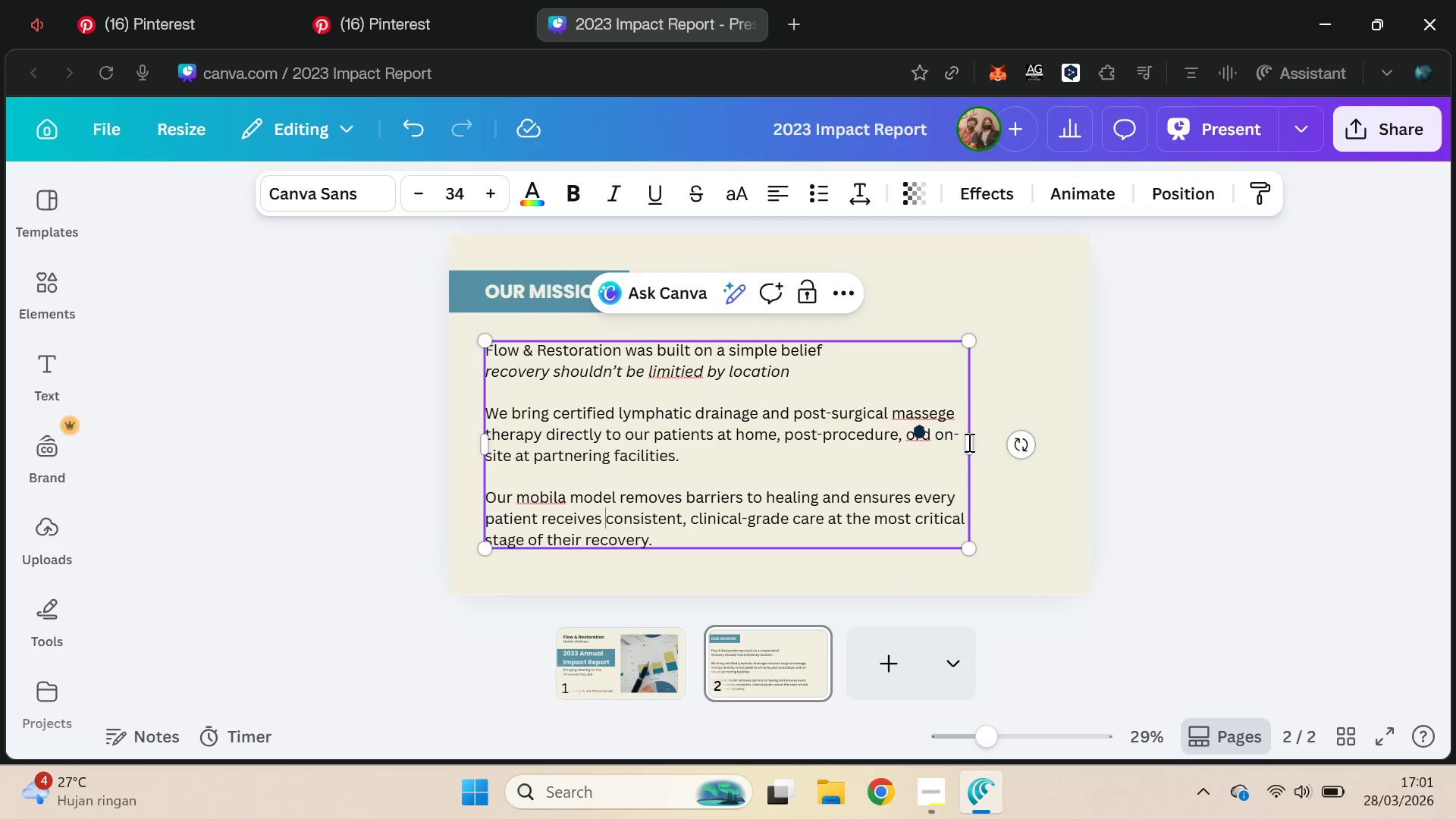 
left_click_drag(start_coordinate=[973, 441], to_coordinate=[880, 460])
 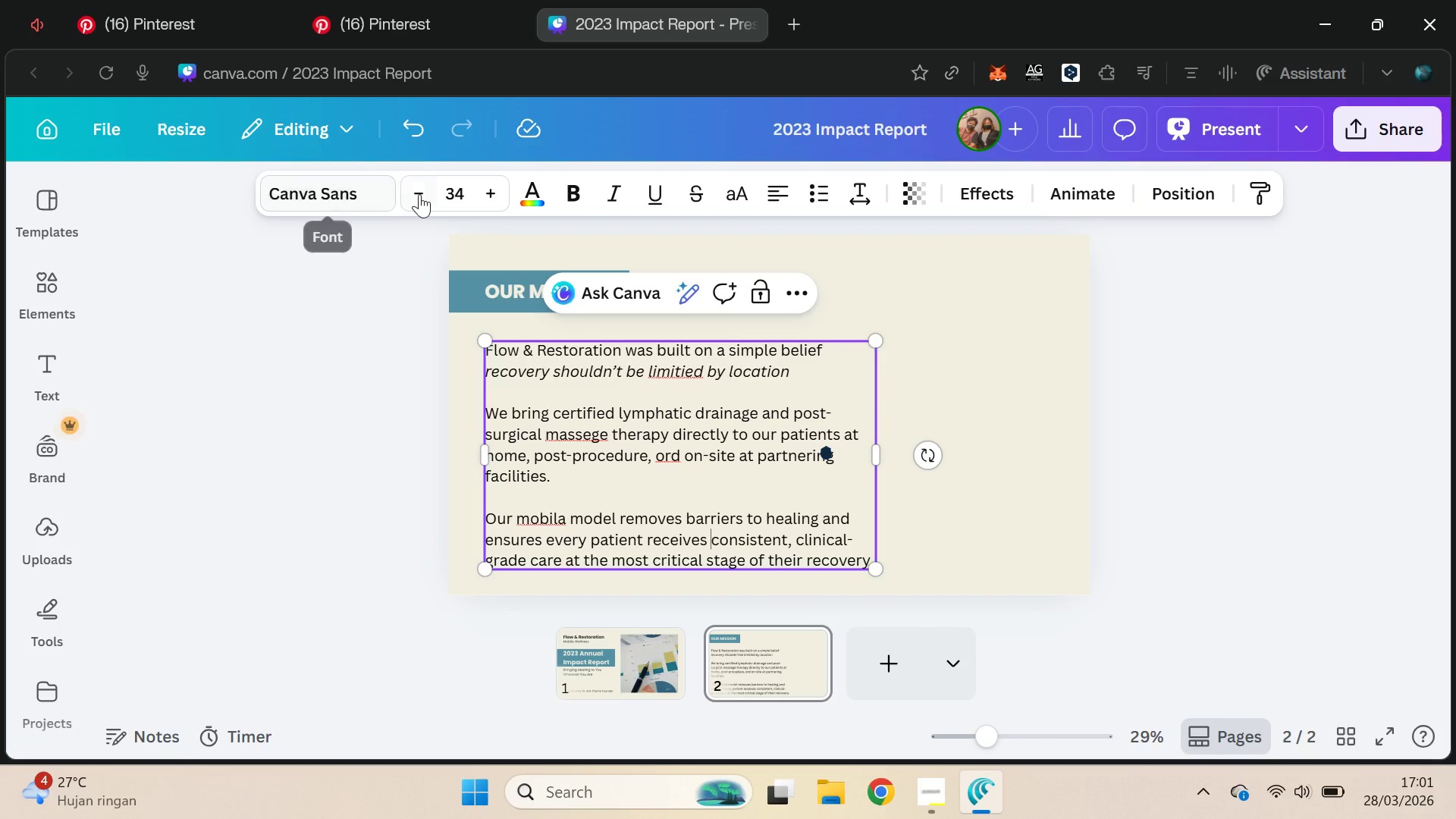 
double_click([420, 193])
 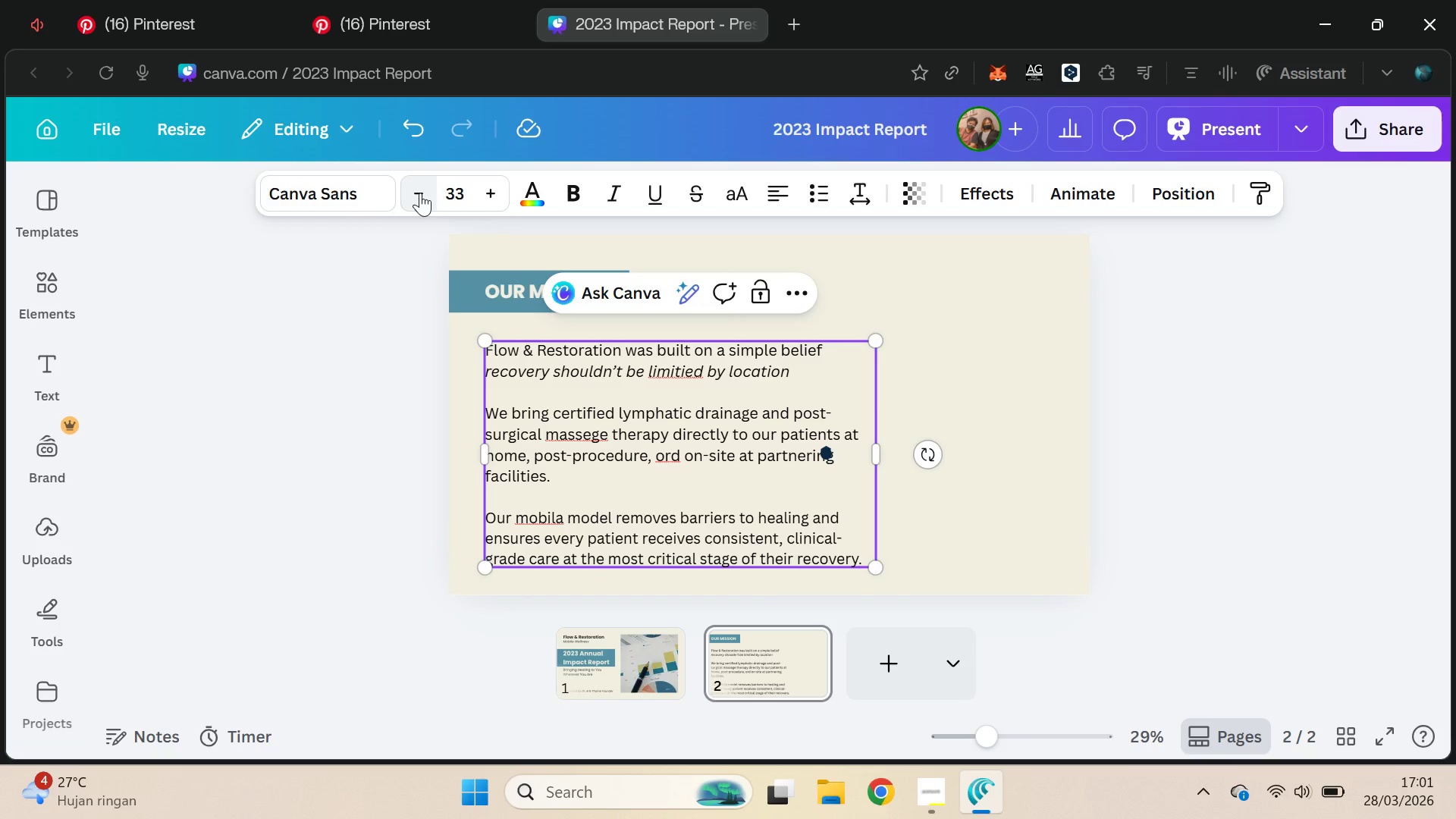 
triple_click([420, 193])
 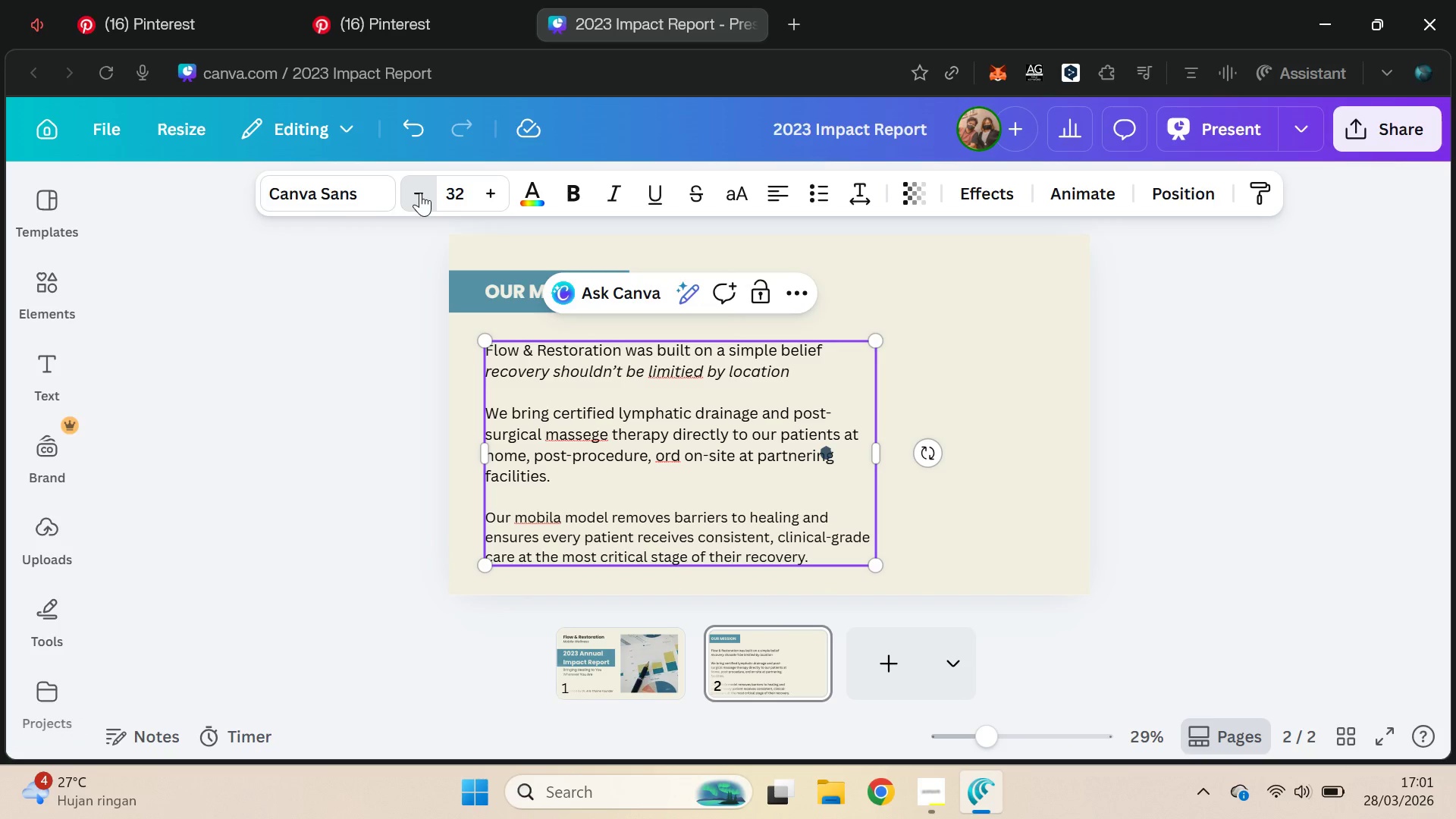 
triple_click([420, 193])
 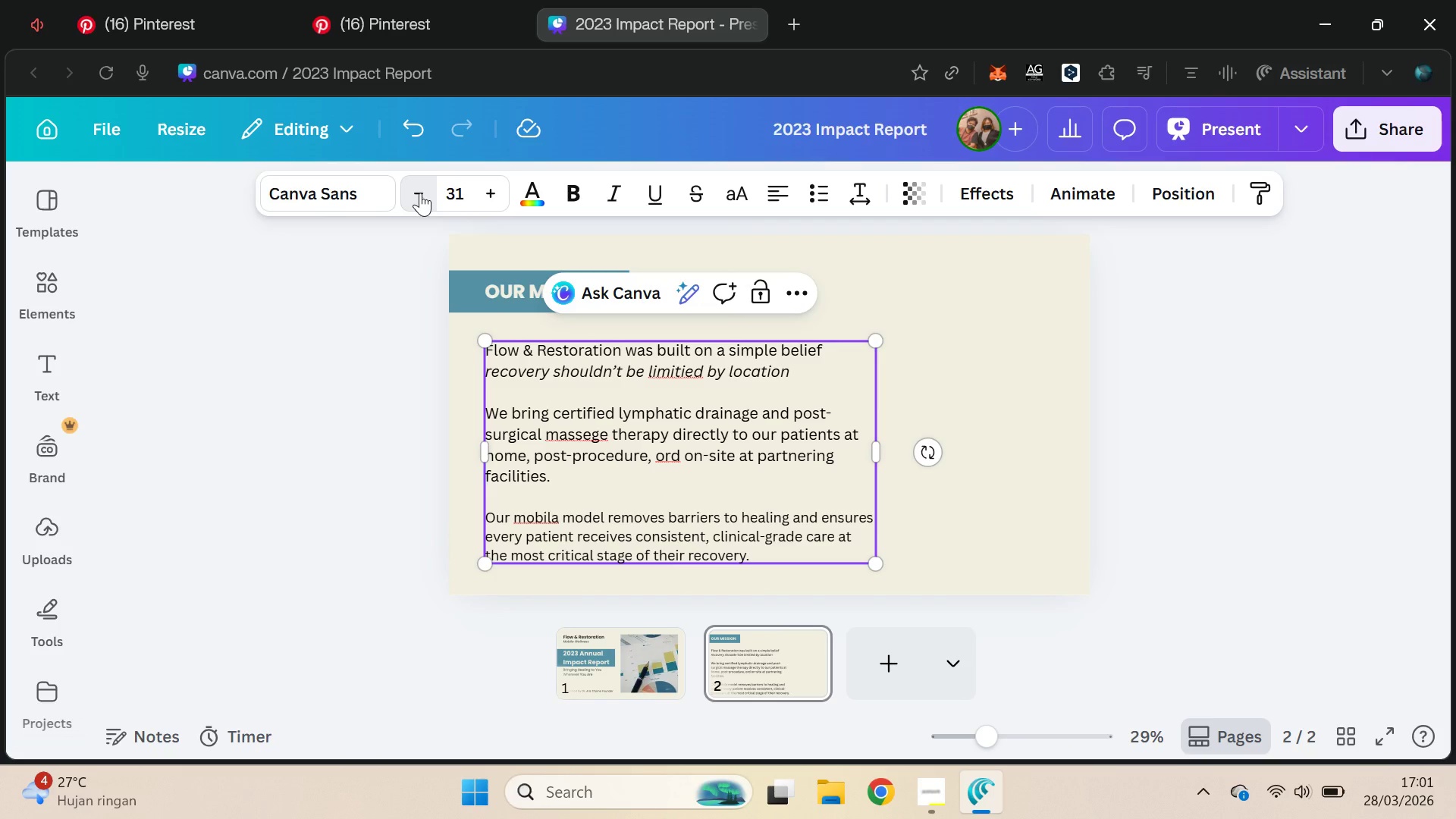 
triple_click([420, 193])
 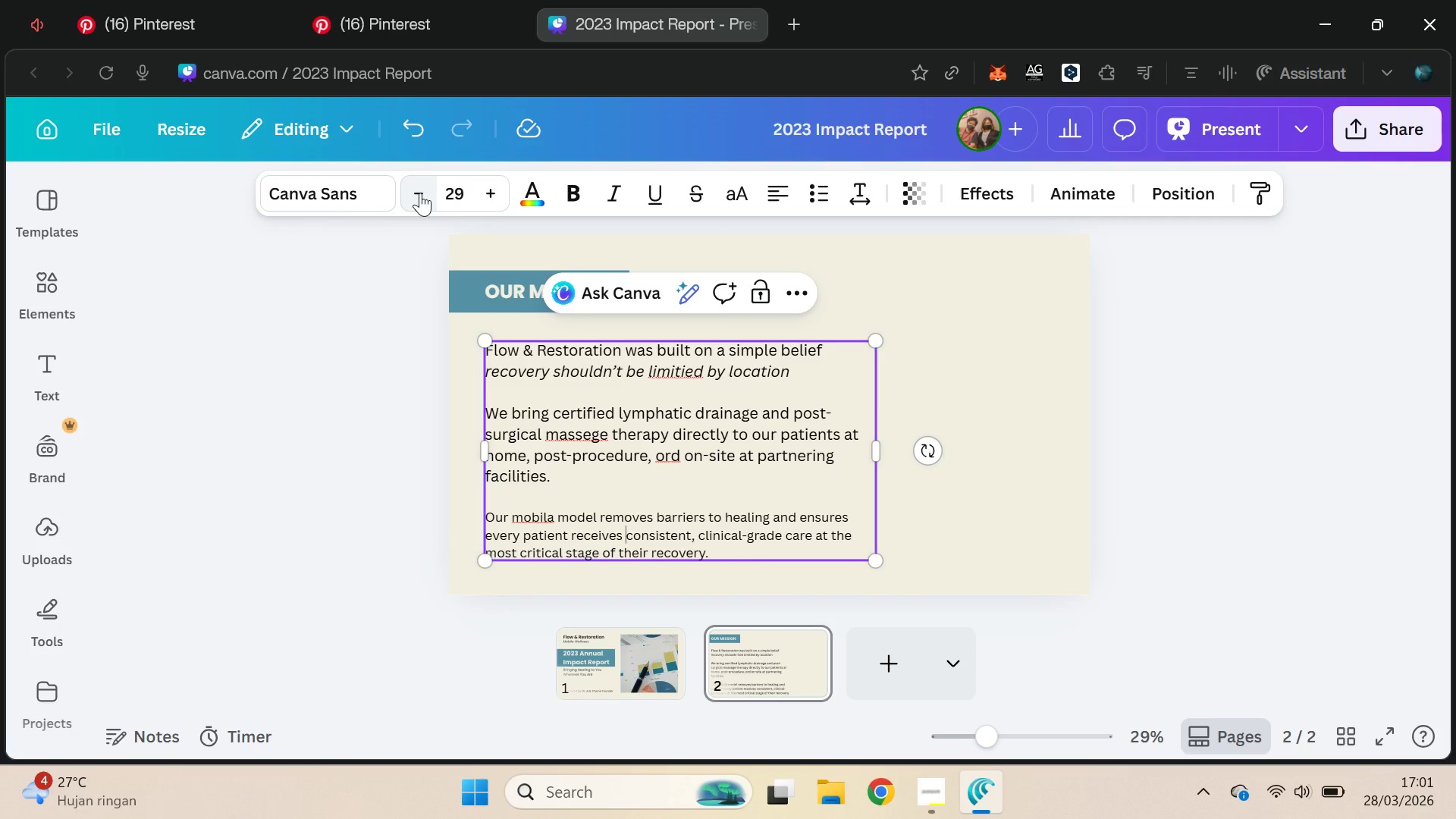 
triple_click([420, 193])
 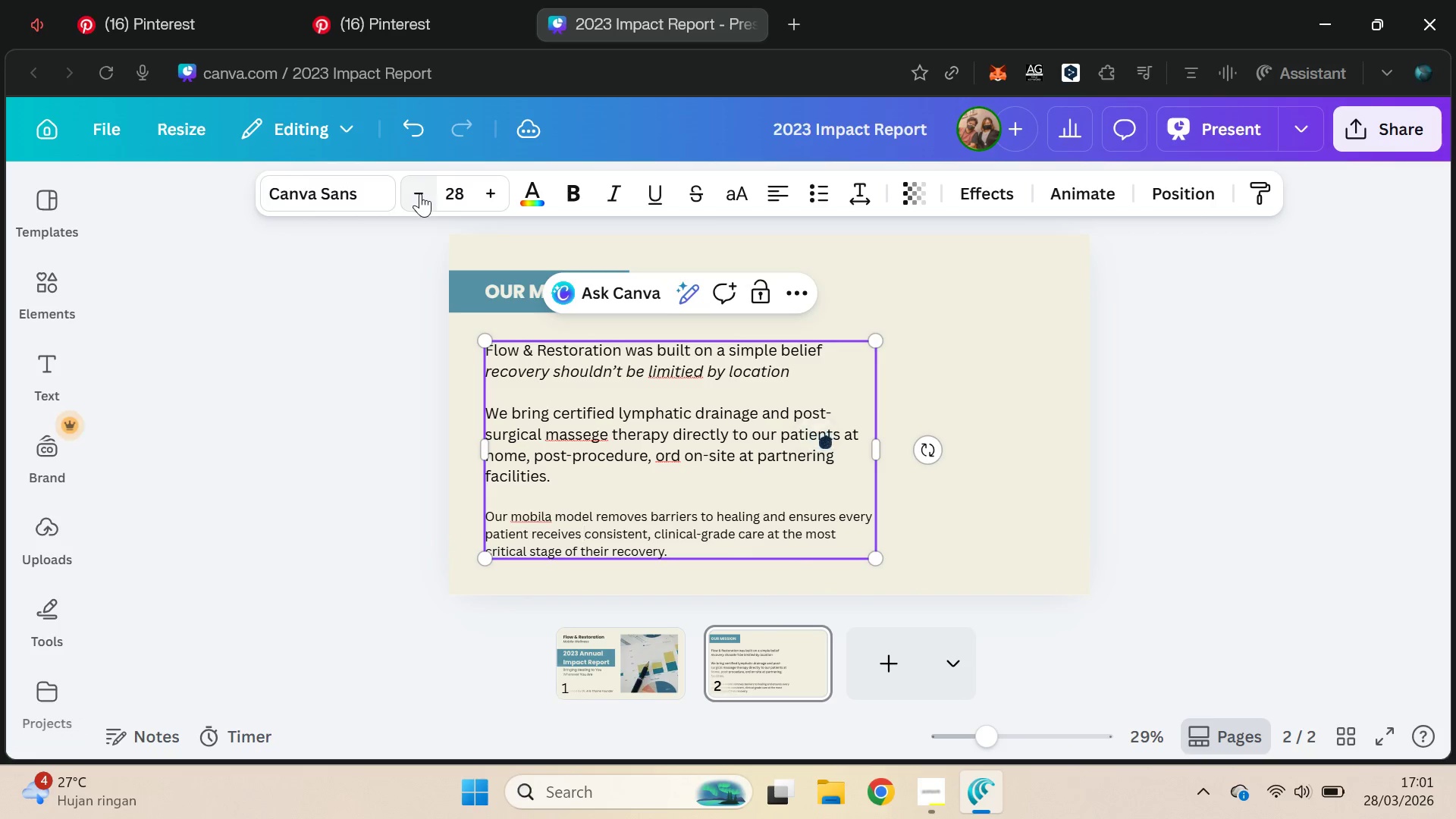 
key(Control+Z)
 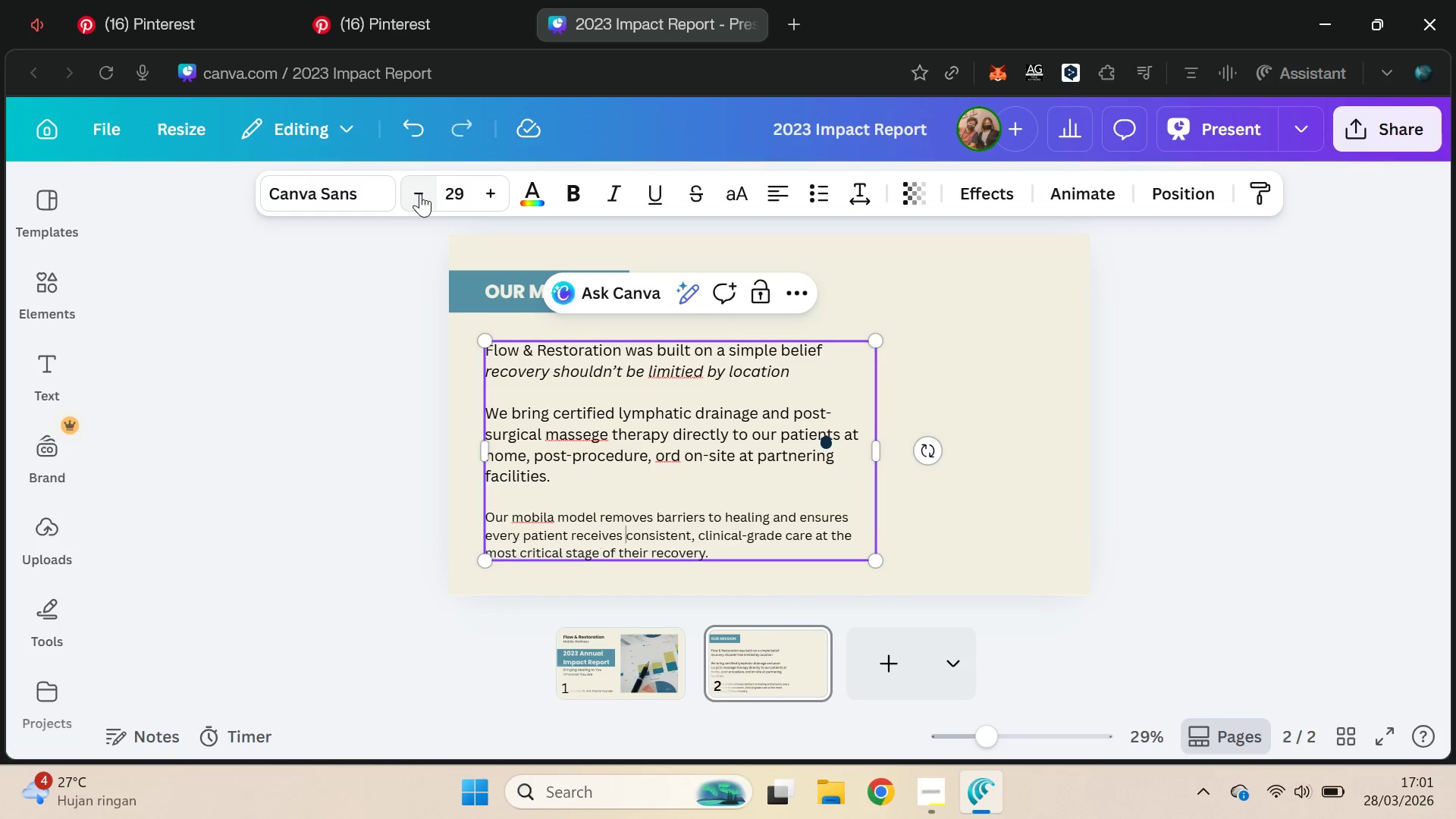 
key(Control+Z)
 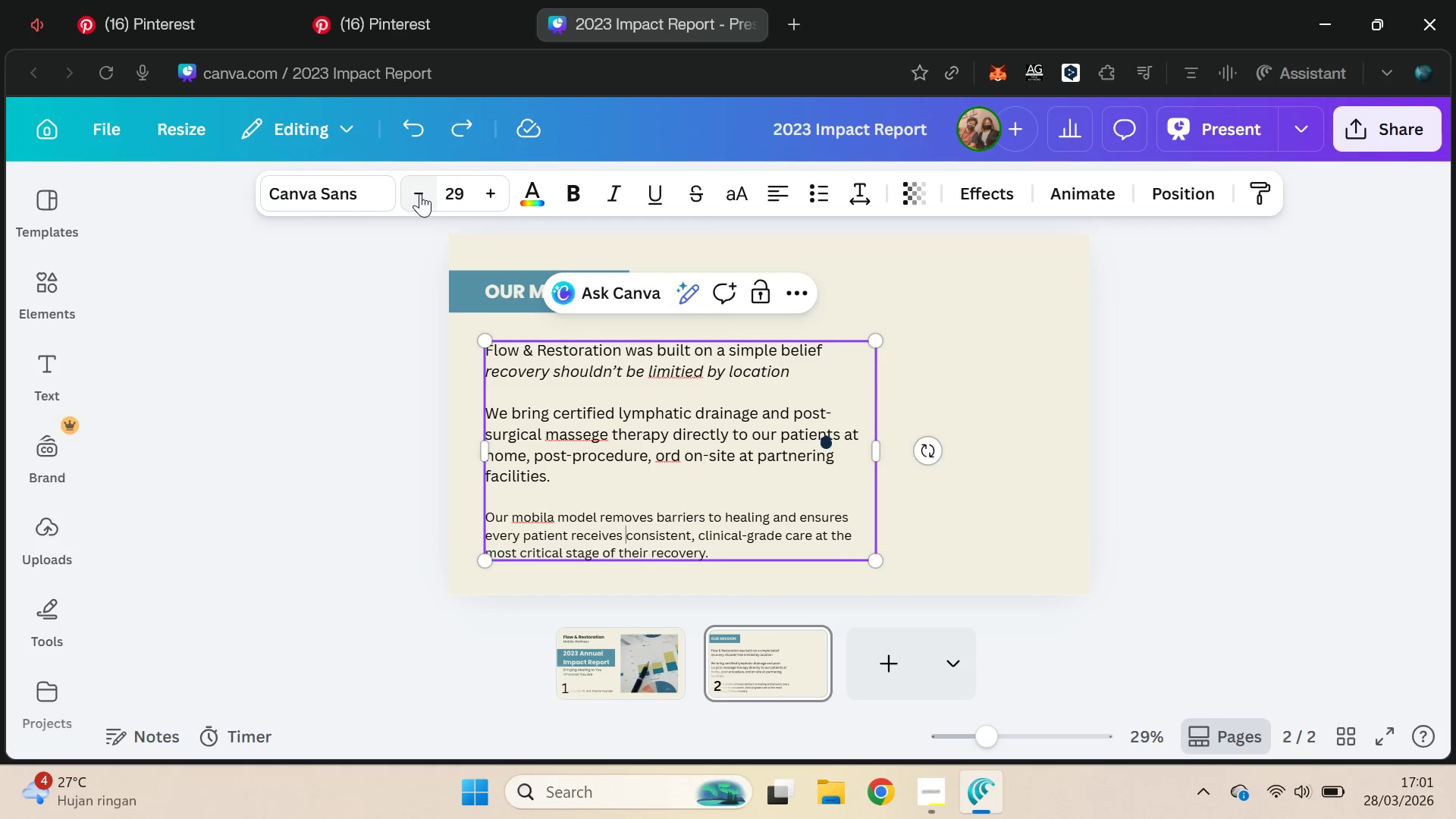 
key(Control+Z)
 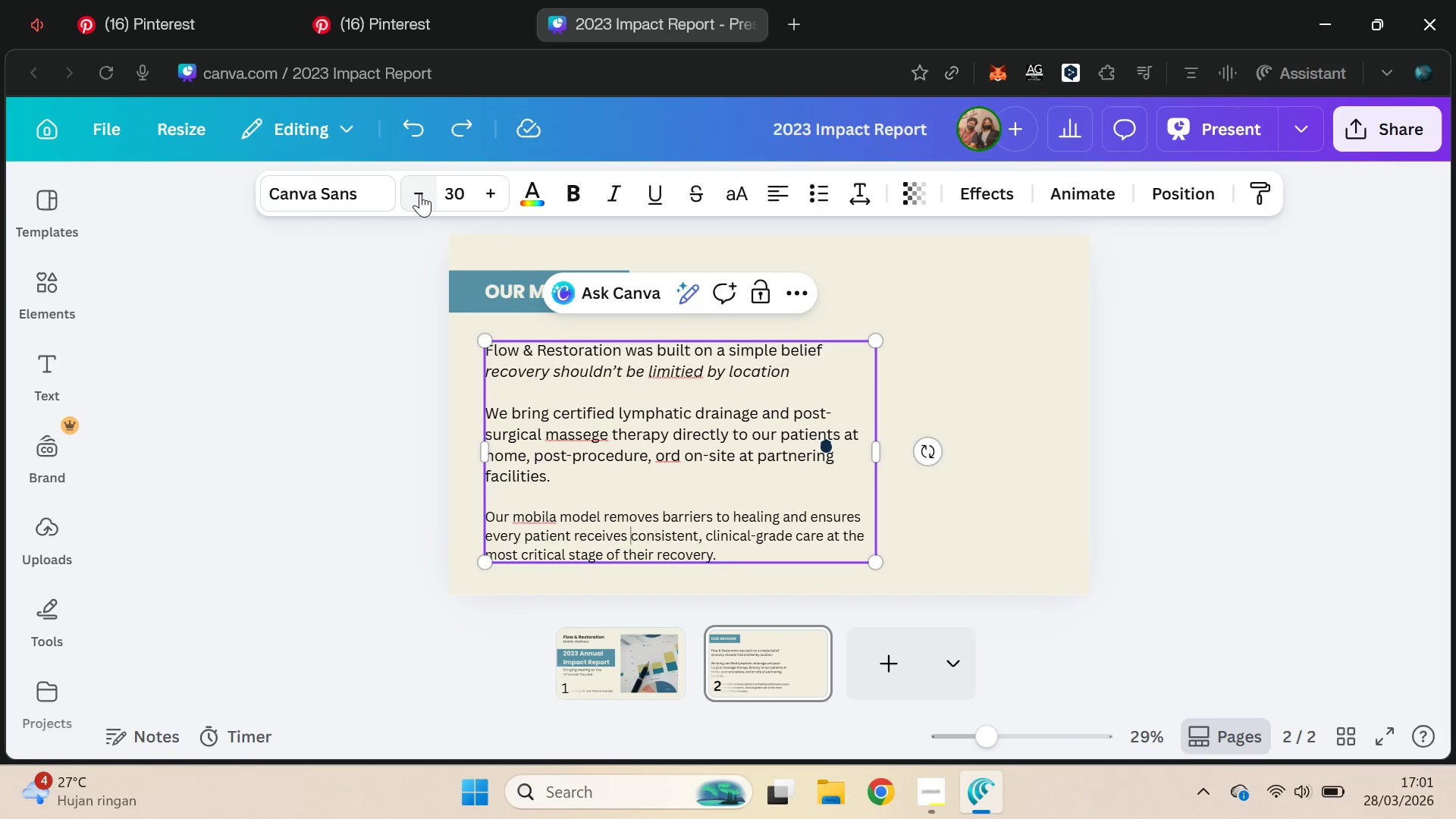 
key(Control+Z)
 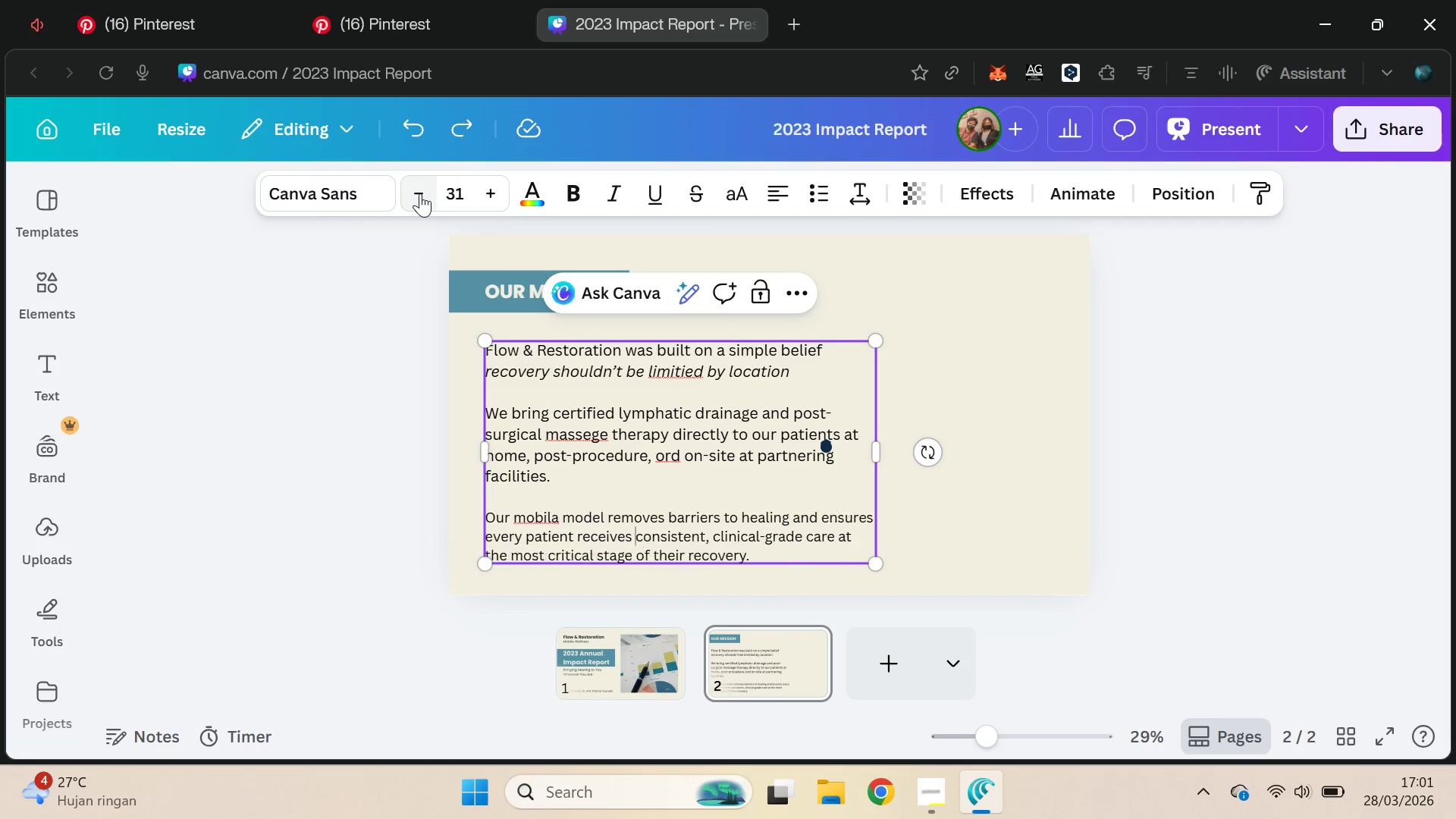 
key(Control+Z)
 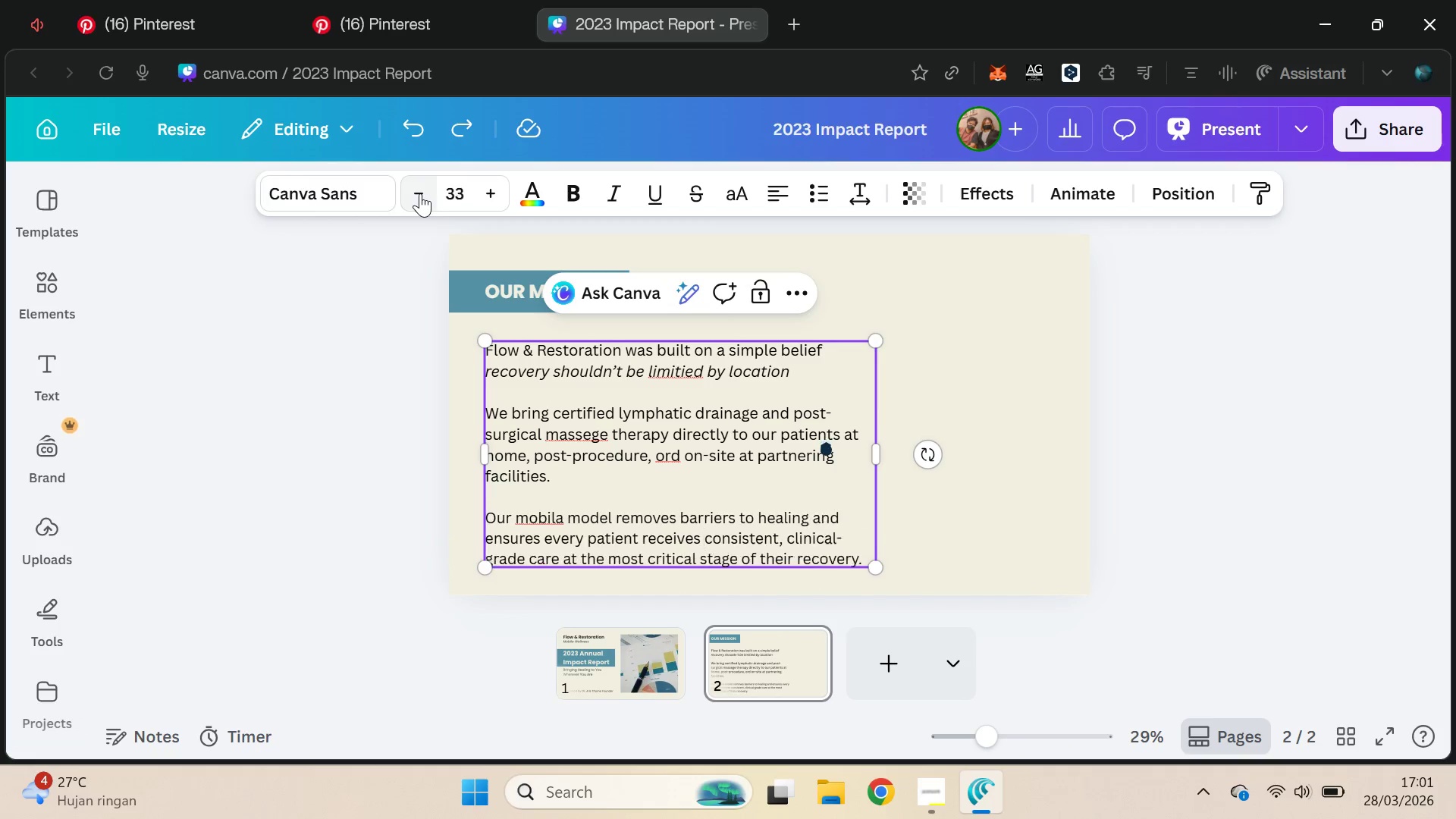 
key(Control+Z)
 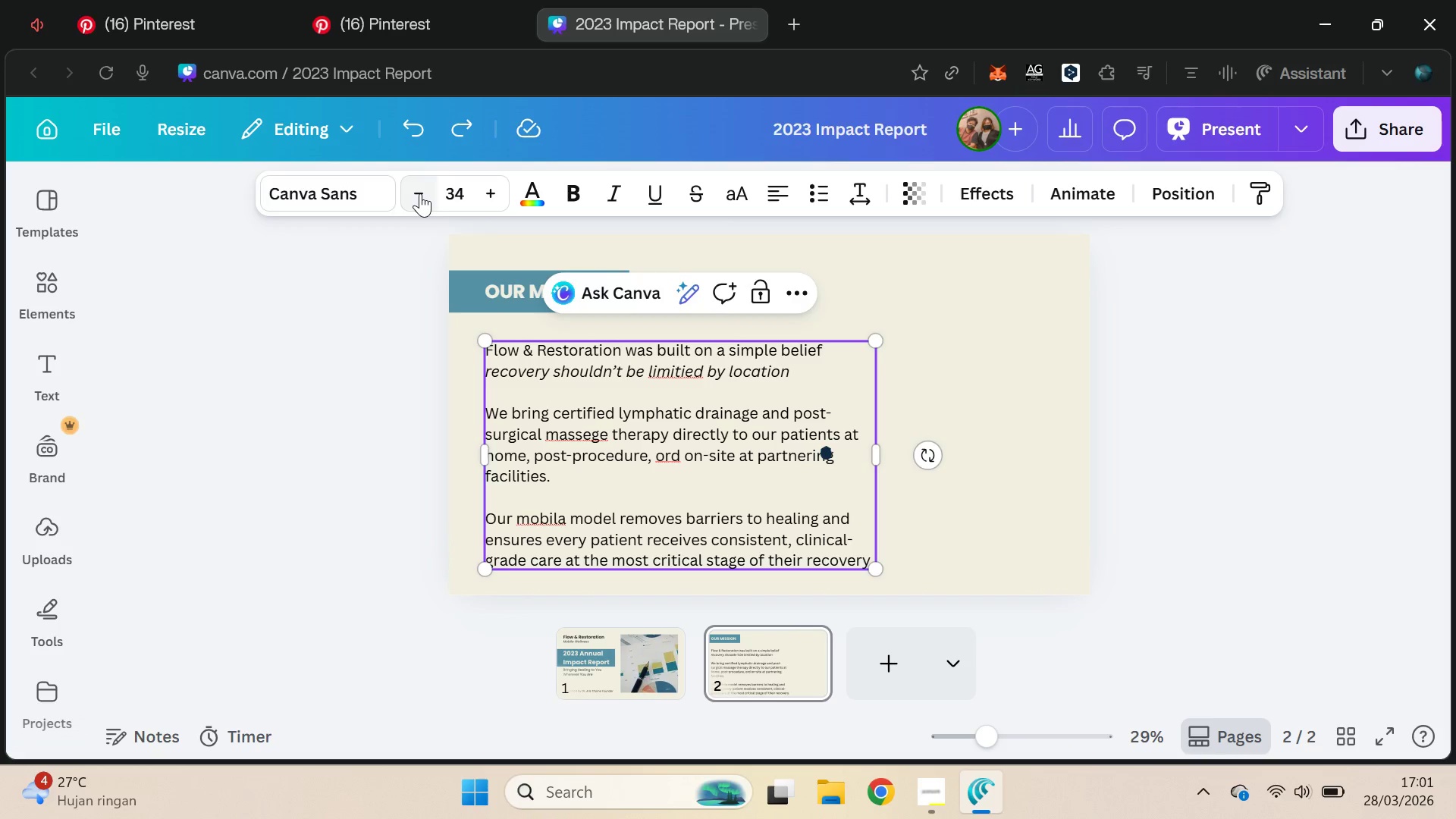 
key(Control+Z)
 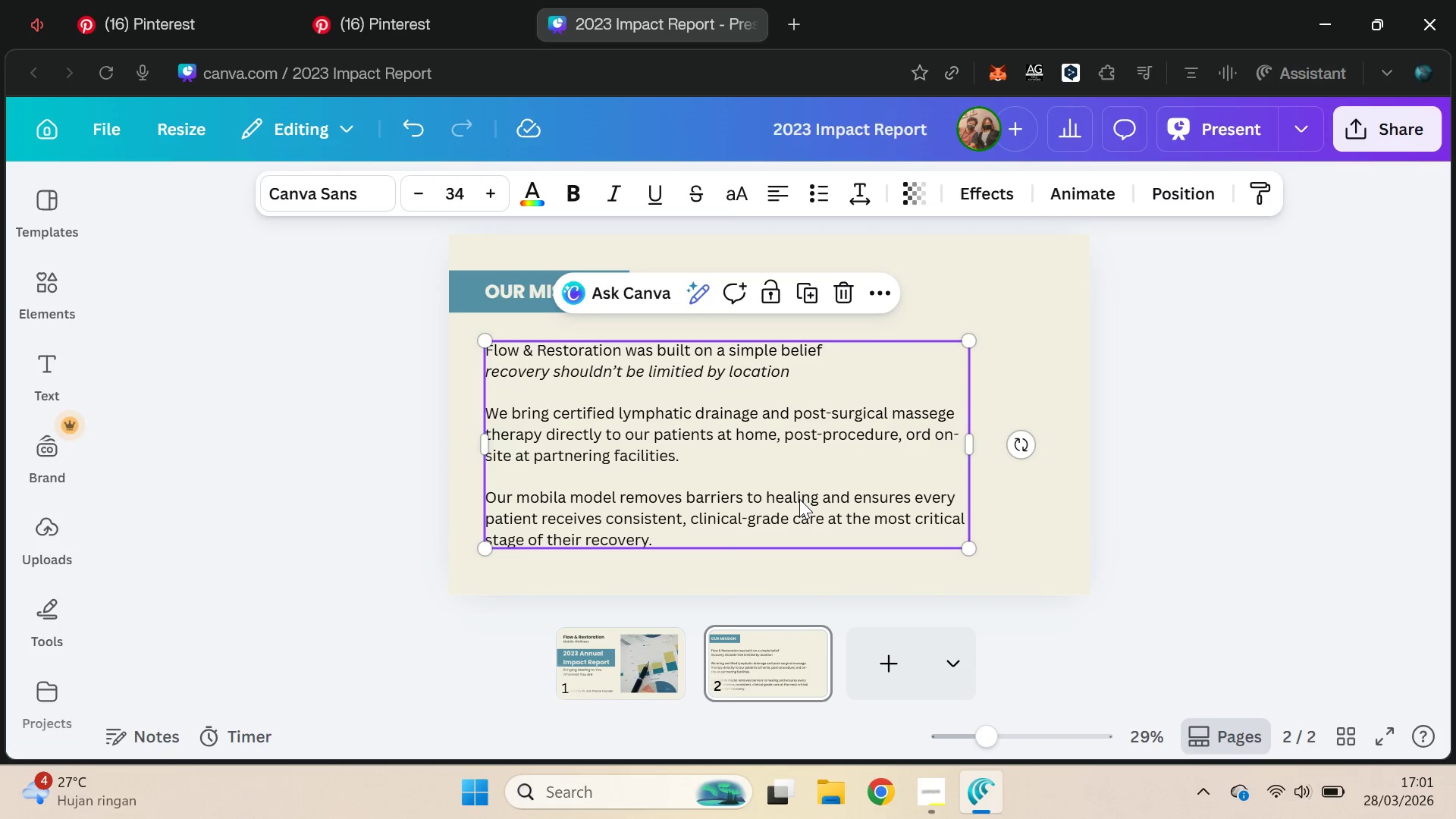 
left_click_drag(start_coordinate=[971, 441], to_coordinate=[890, 449])
 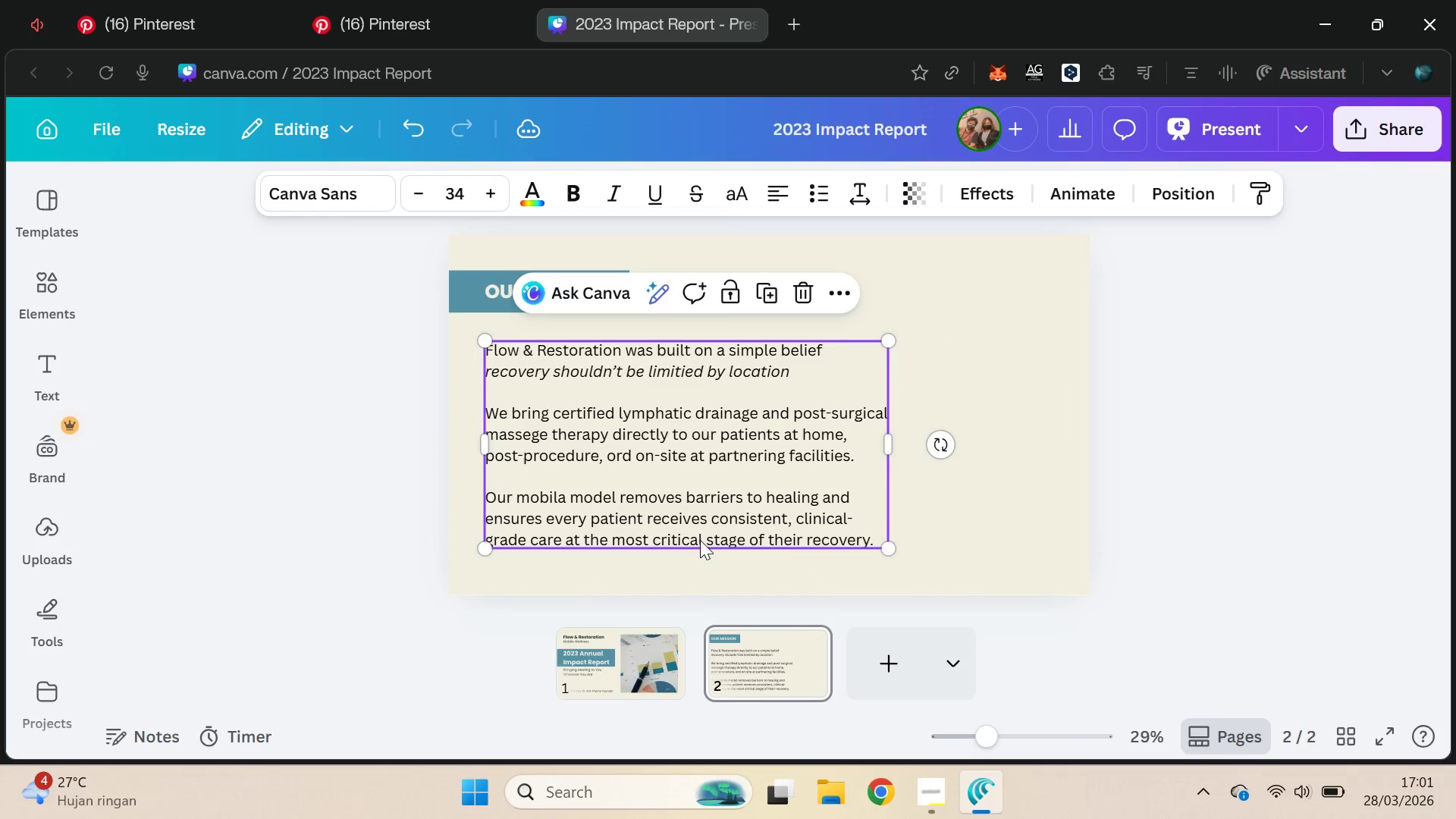 
left_click_drag(start_coordinate=[702, 526], to_coordinate=[702, 530])
 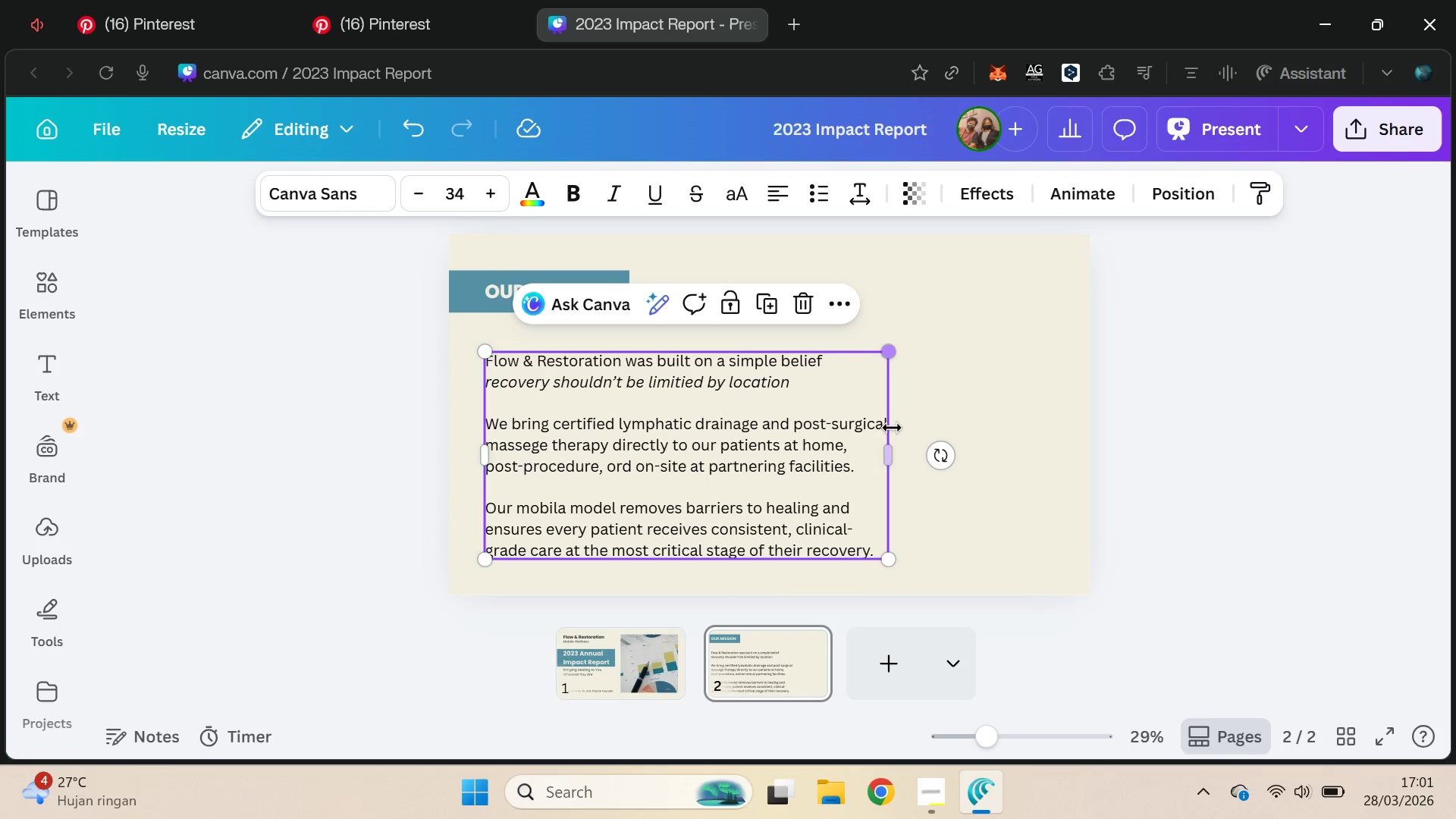 
left_click_drag(start_coordinate=[895, 450], to_coordinate=[848, 447])
 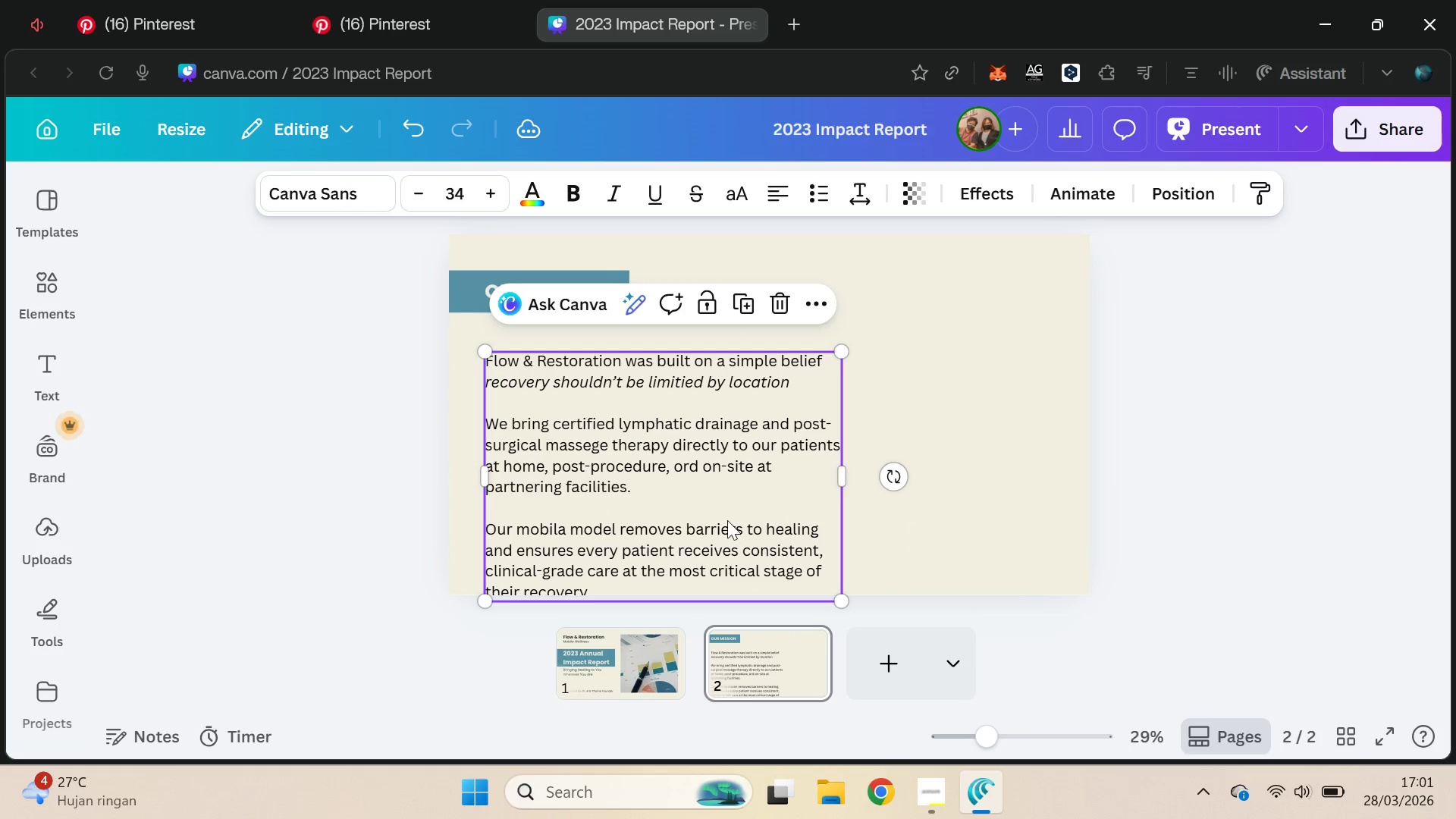 
left_click_drag(start_coordinate=[727, 519], to_coordinate=[727, 477])
 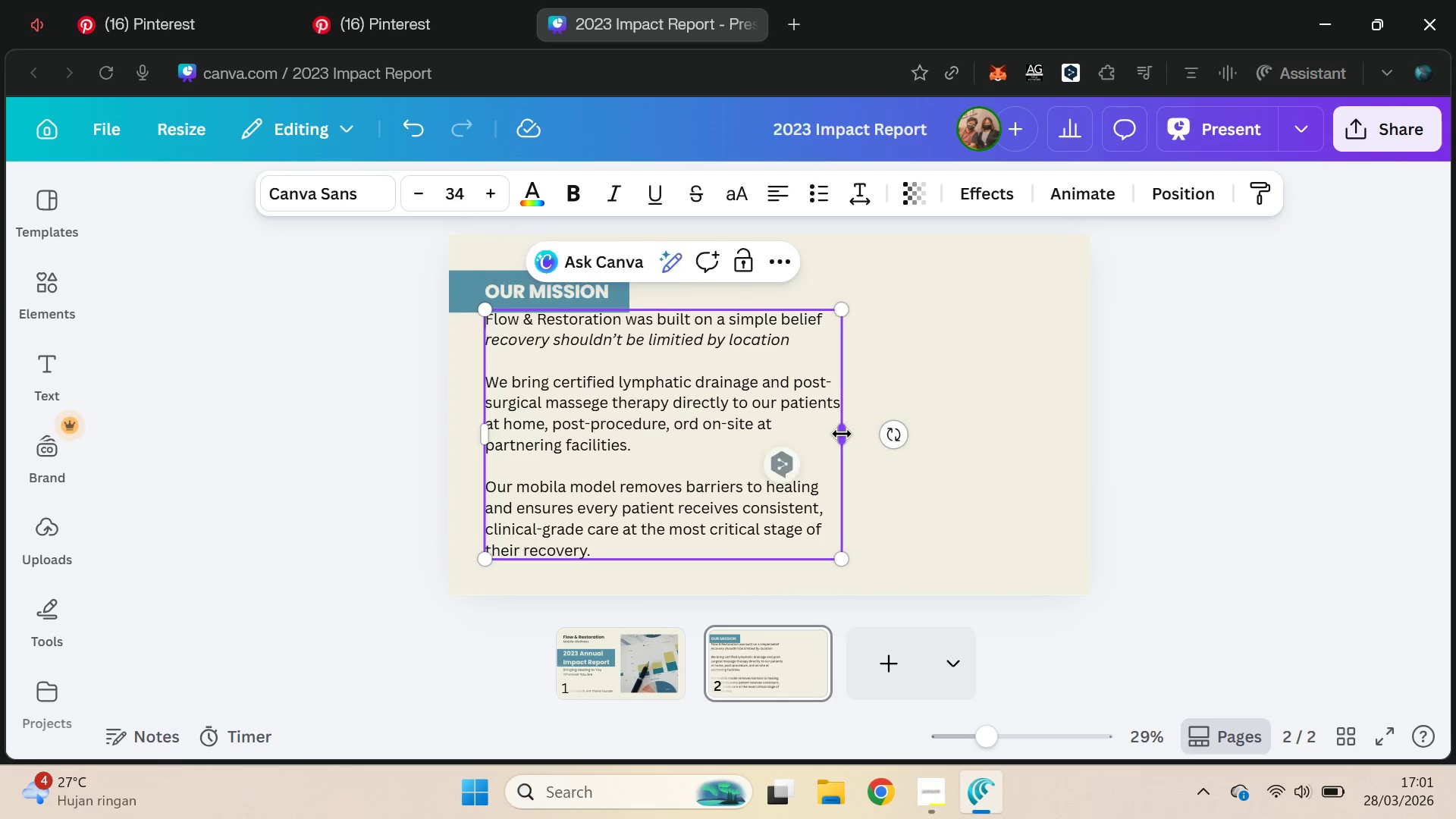 
left_click_drag(start_coordinate=[842, 431], to_coordinate=[897, 432])
 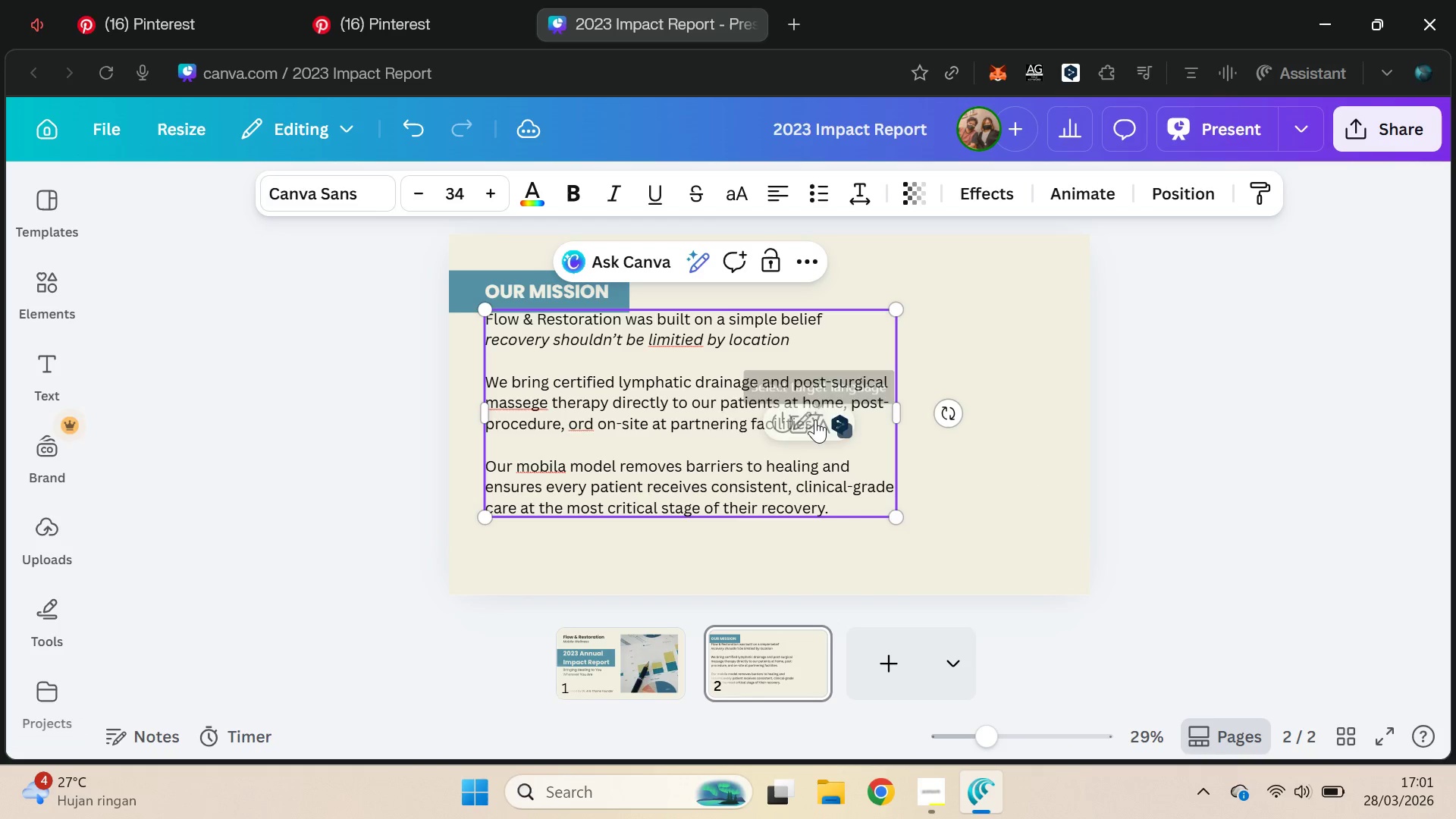 
left_click_drag(start_coordinate=[815, 419], to_coordinate=[816, 490])
 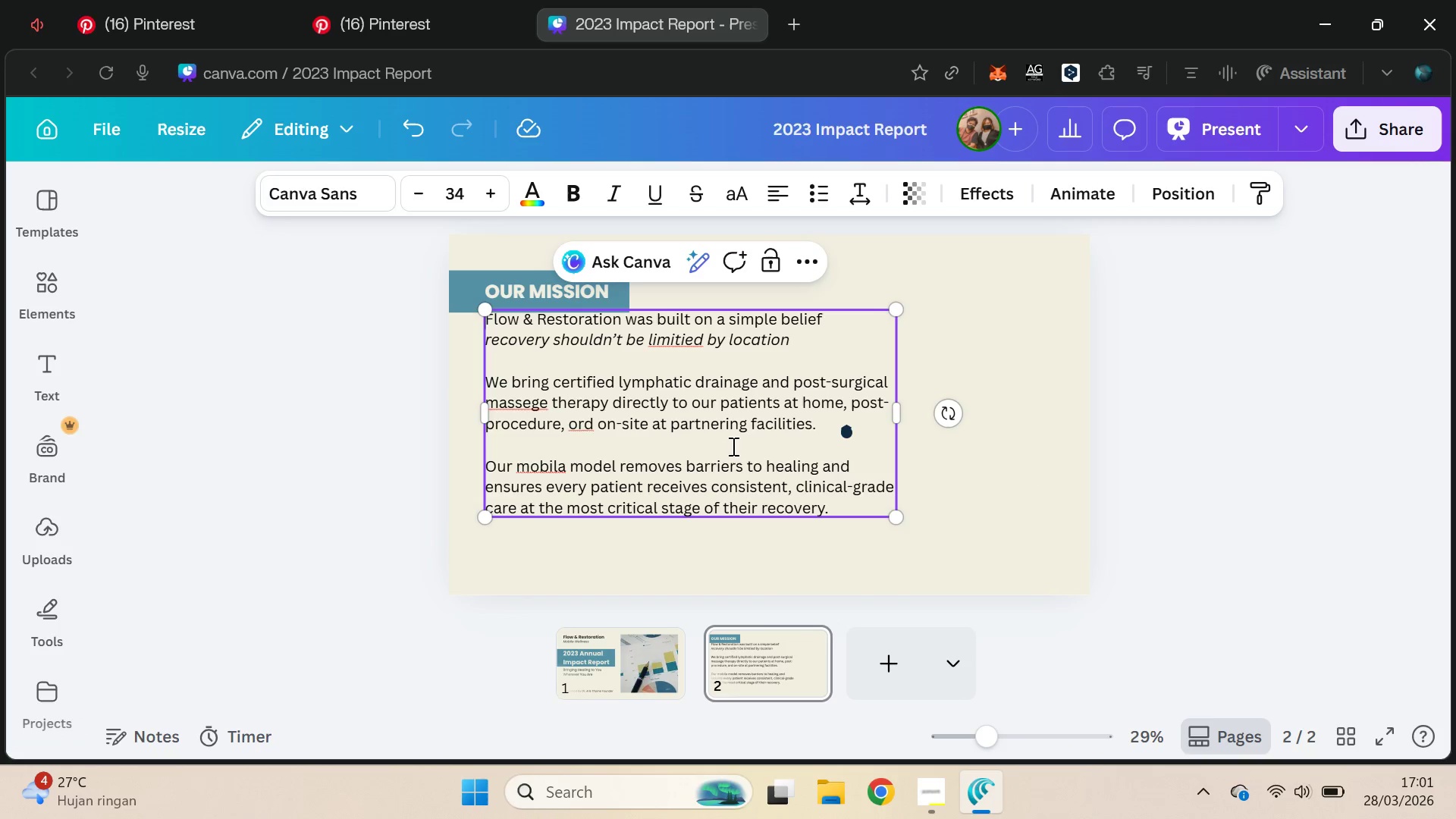 
left_click_drag(start_coordinate=[732, 445], to_coordinate=[733, 461])
 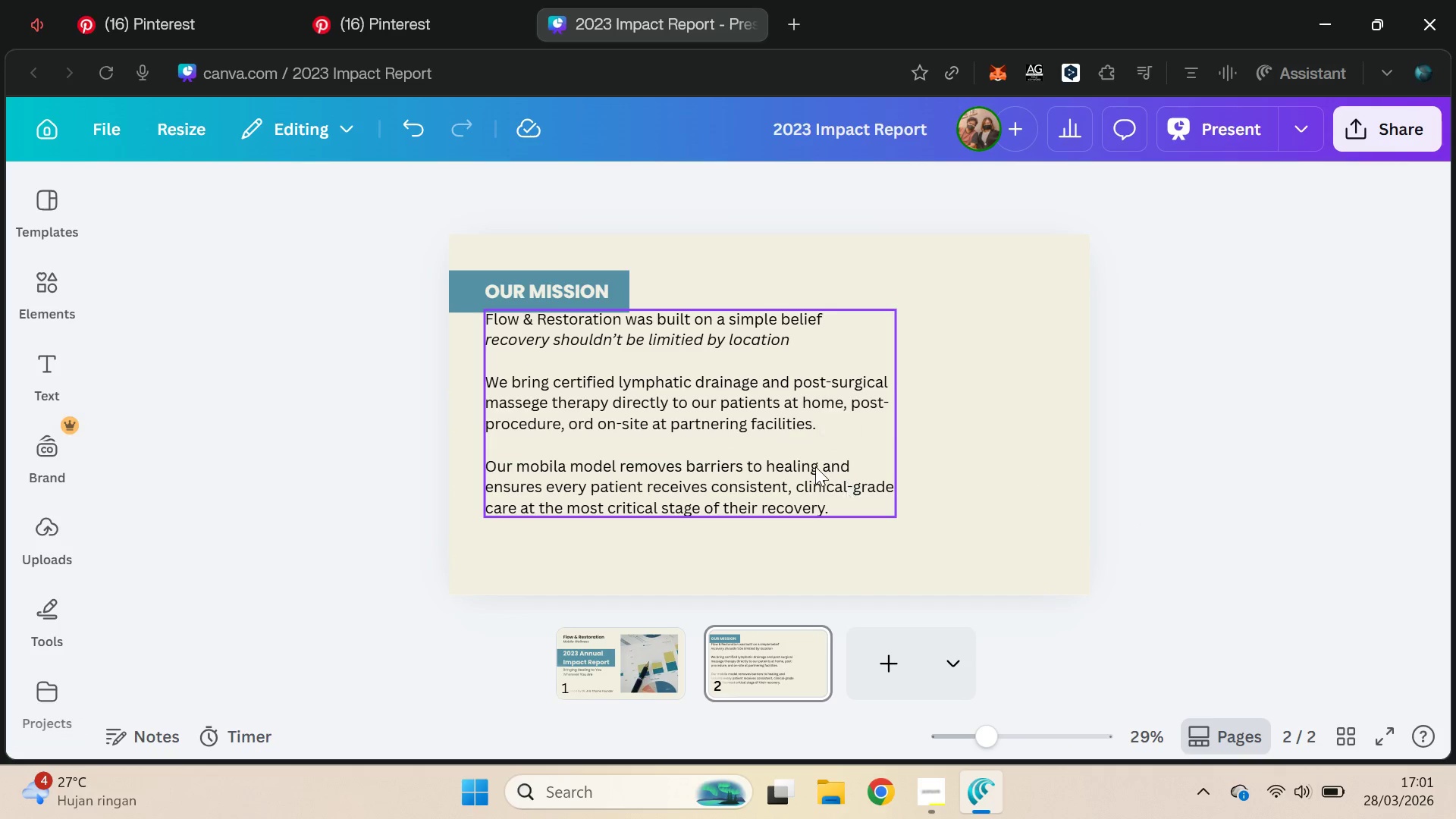 
left_click_drag(start_coordinate=[815, 464], to_coordinate=[811, 482])
 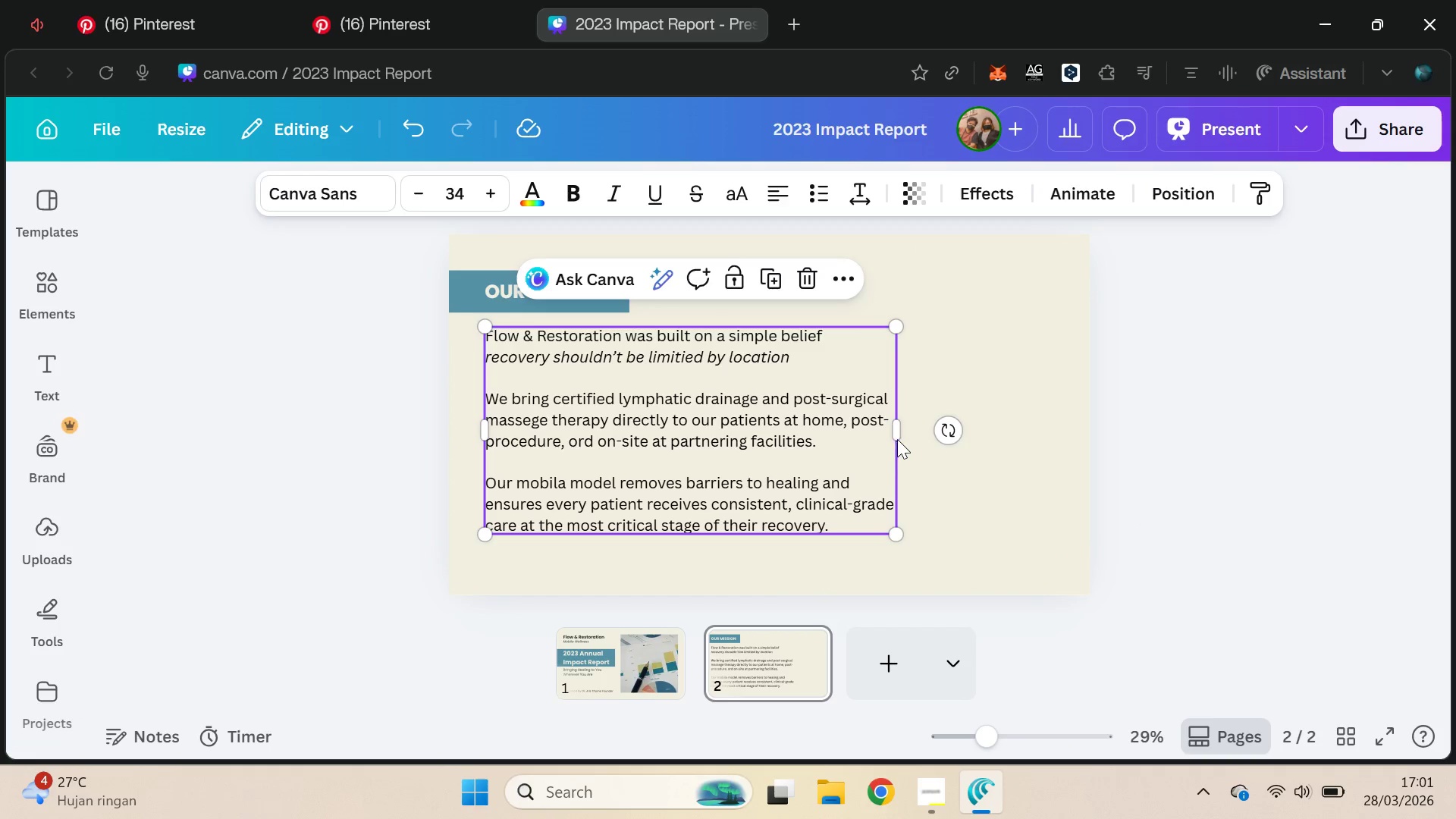 
left_click_drag(start_coordinate=[902, 428], to_coordinate=[883, 438])
 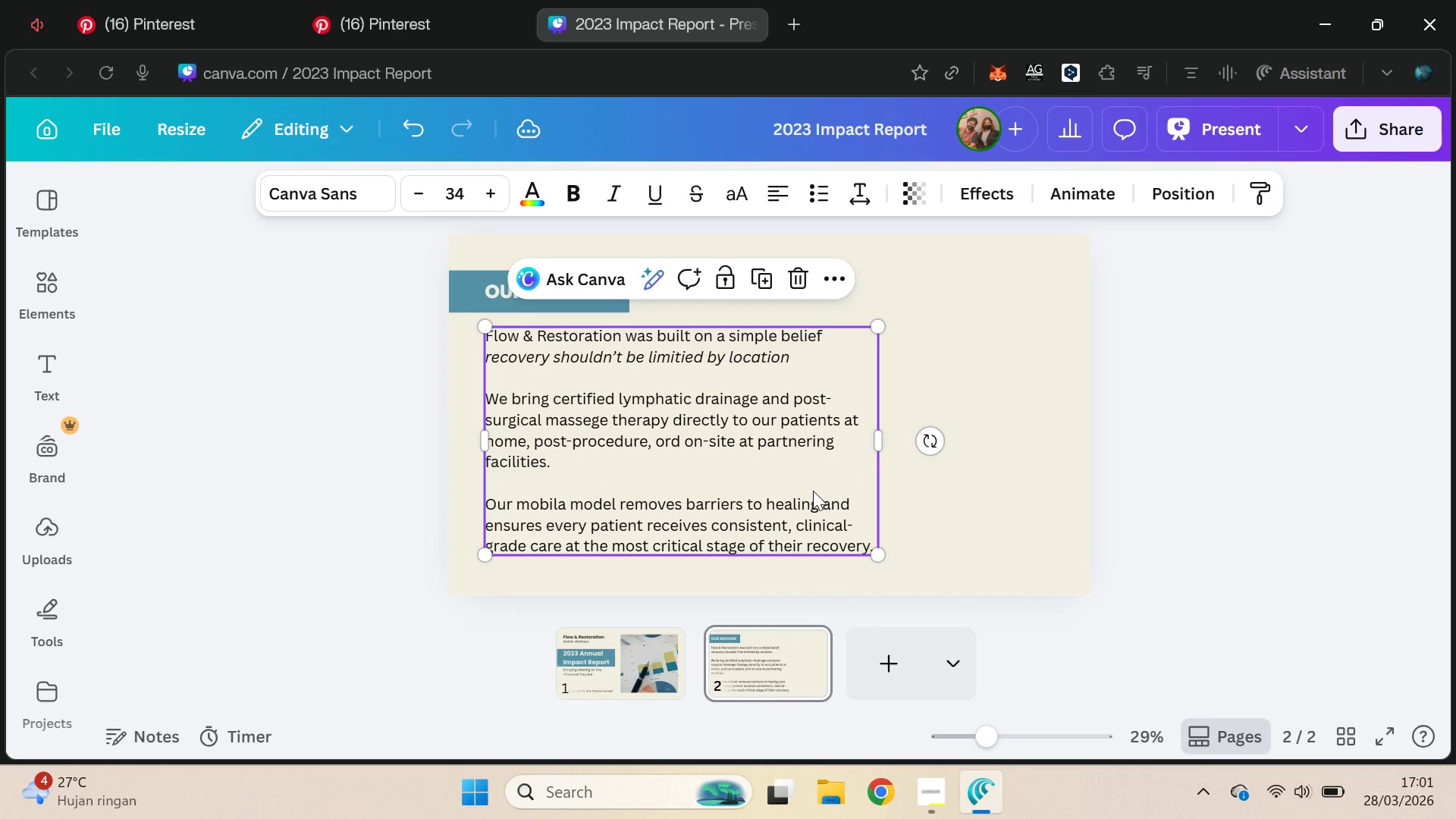 
left_click_drag(start_coordinate=[813, 490], to_coordinate=[813, 494])
 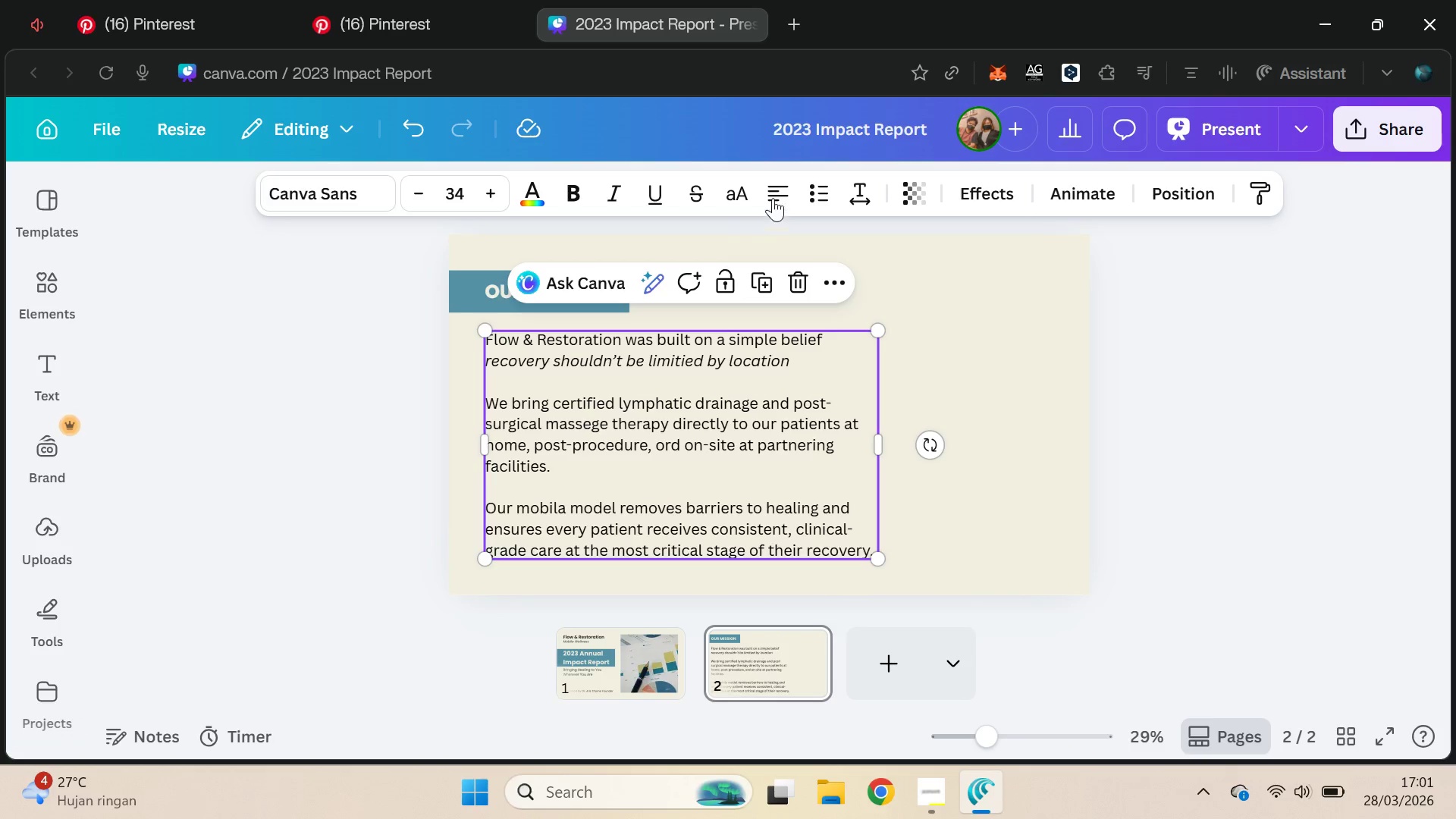 
double_click([773, 190])
 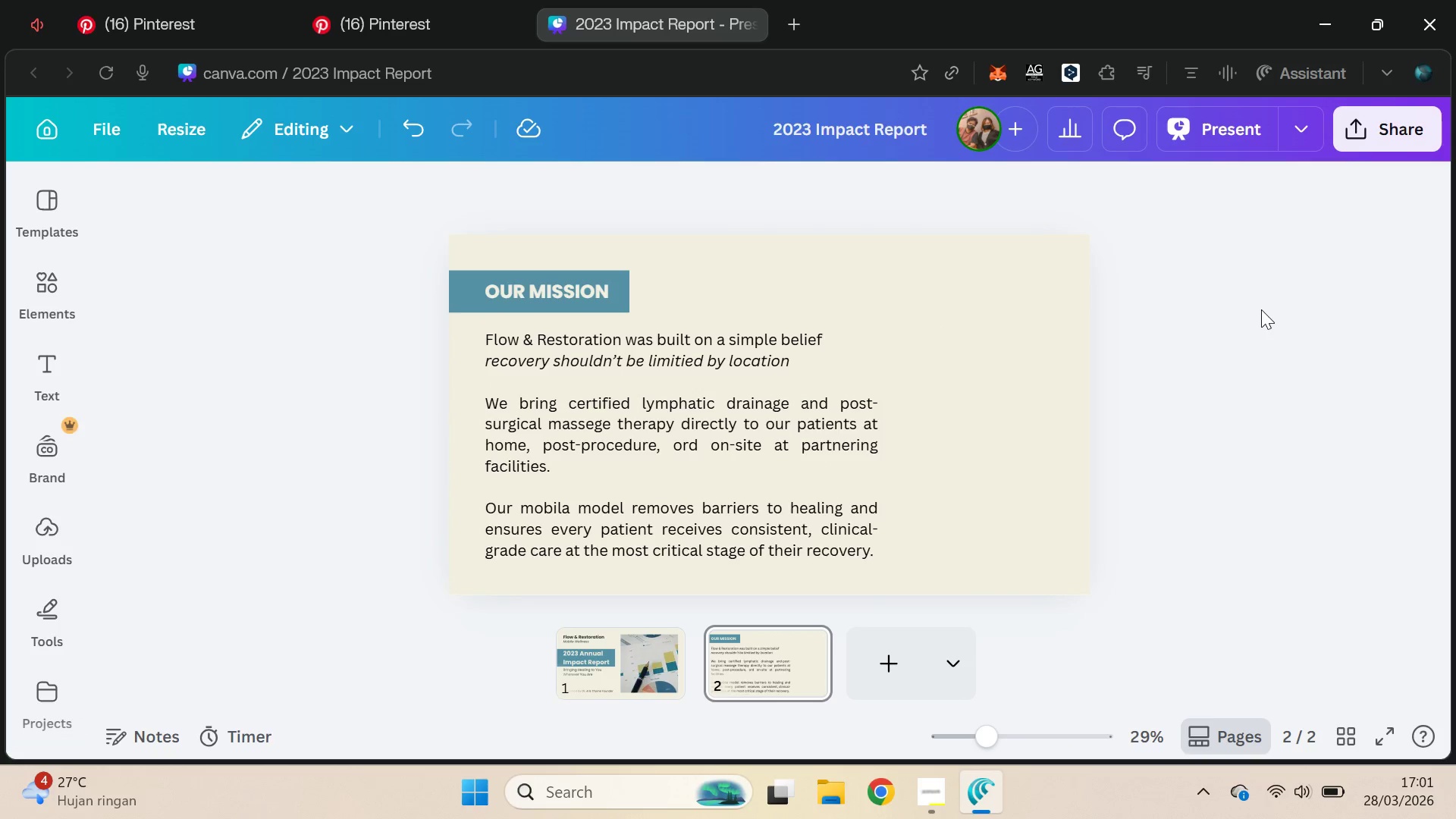 
wait(9.83)
 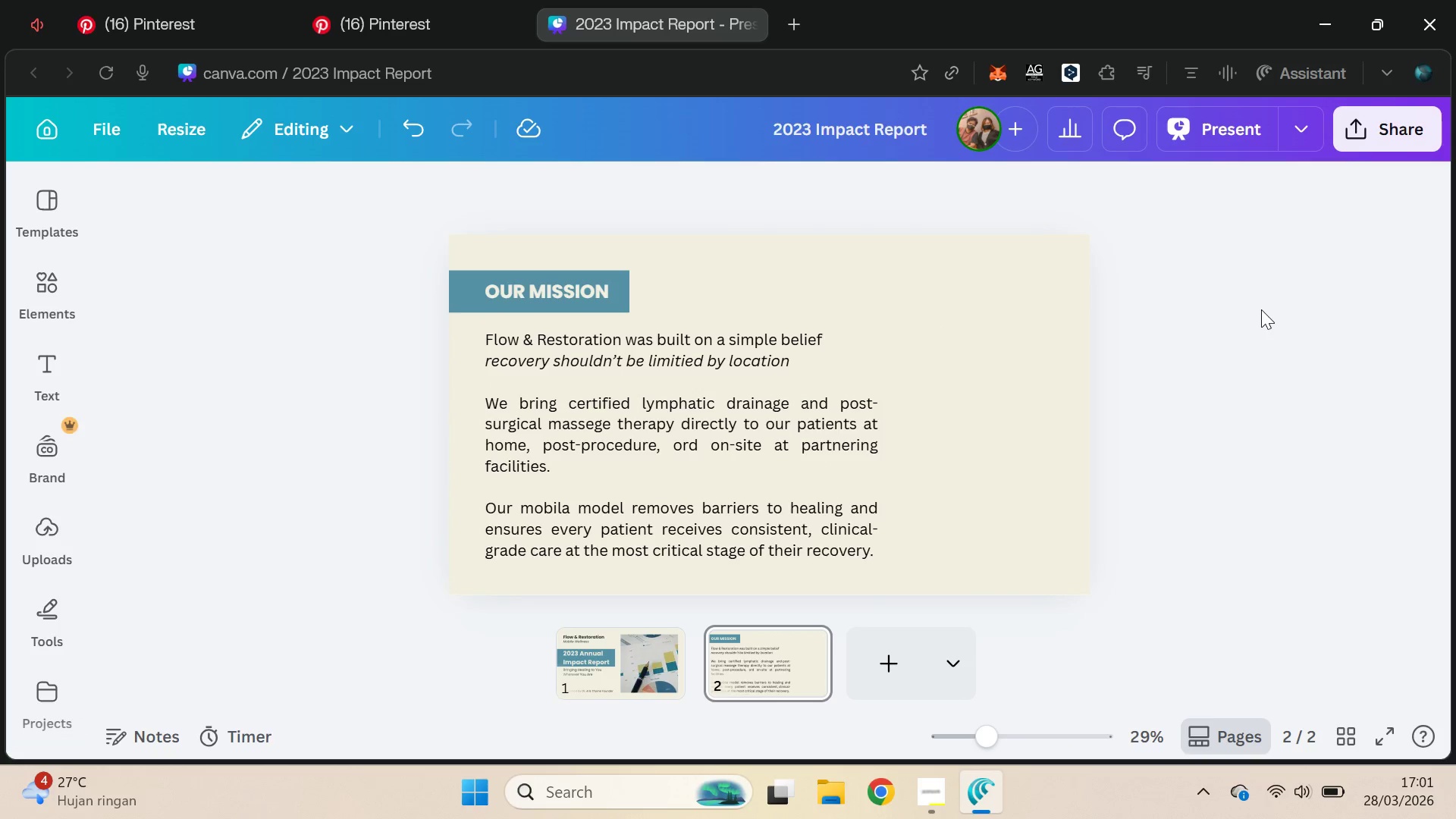 
key(Alt+AltLeft)
 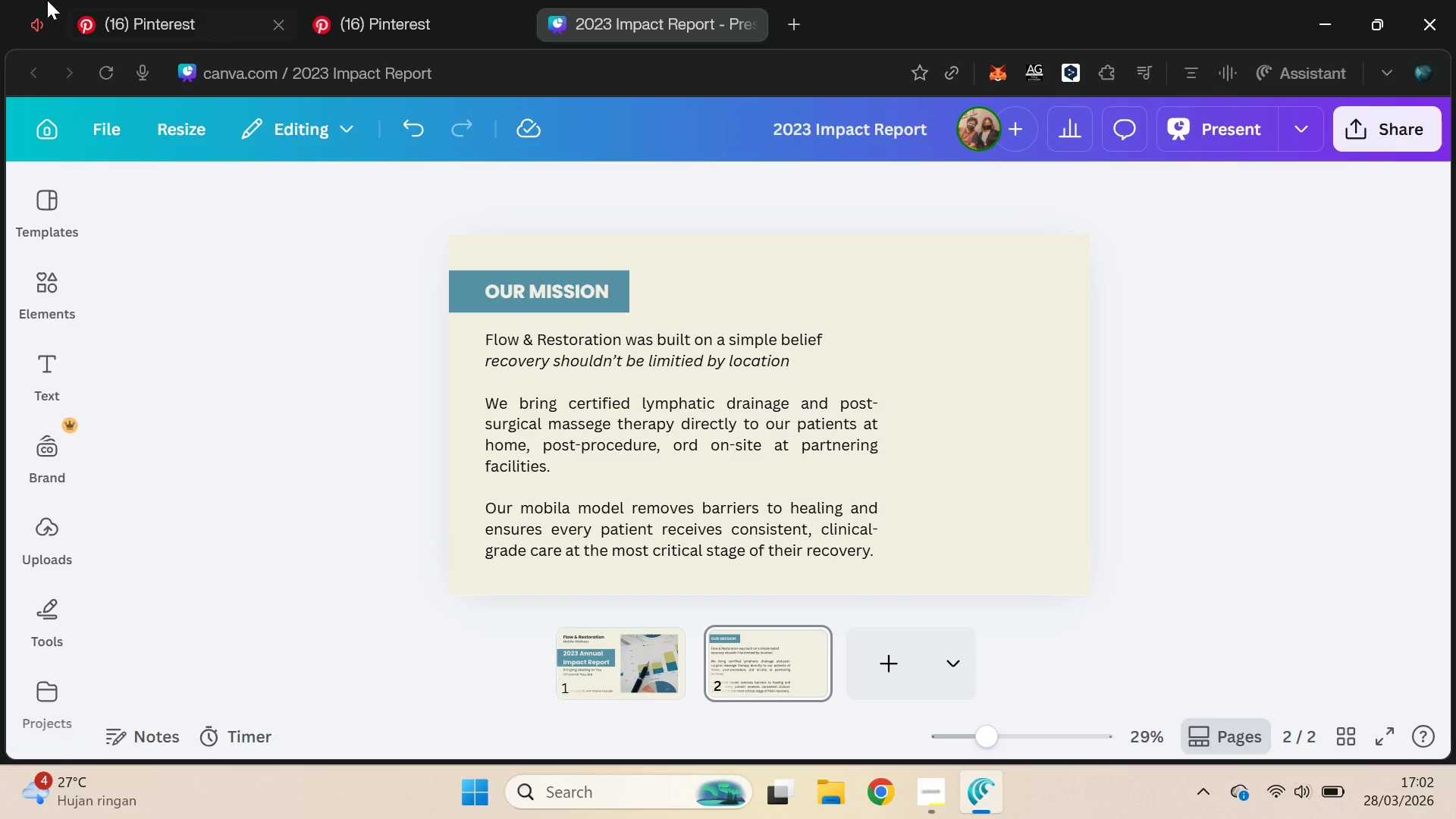 
left_click([199, 0])
 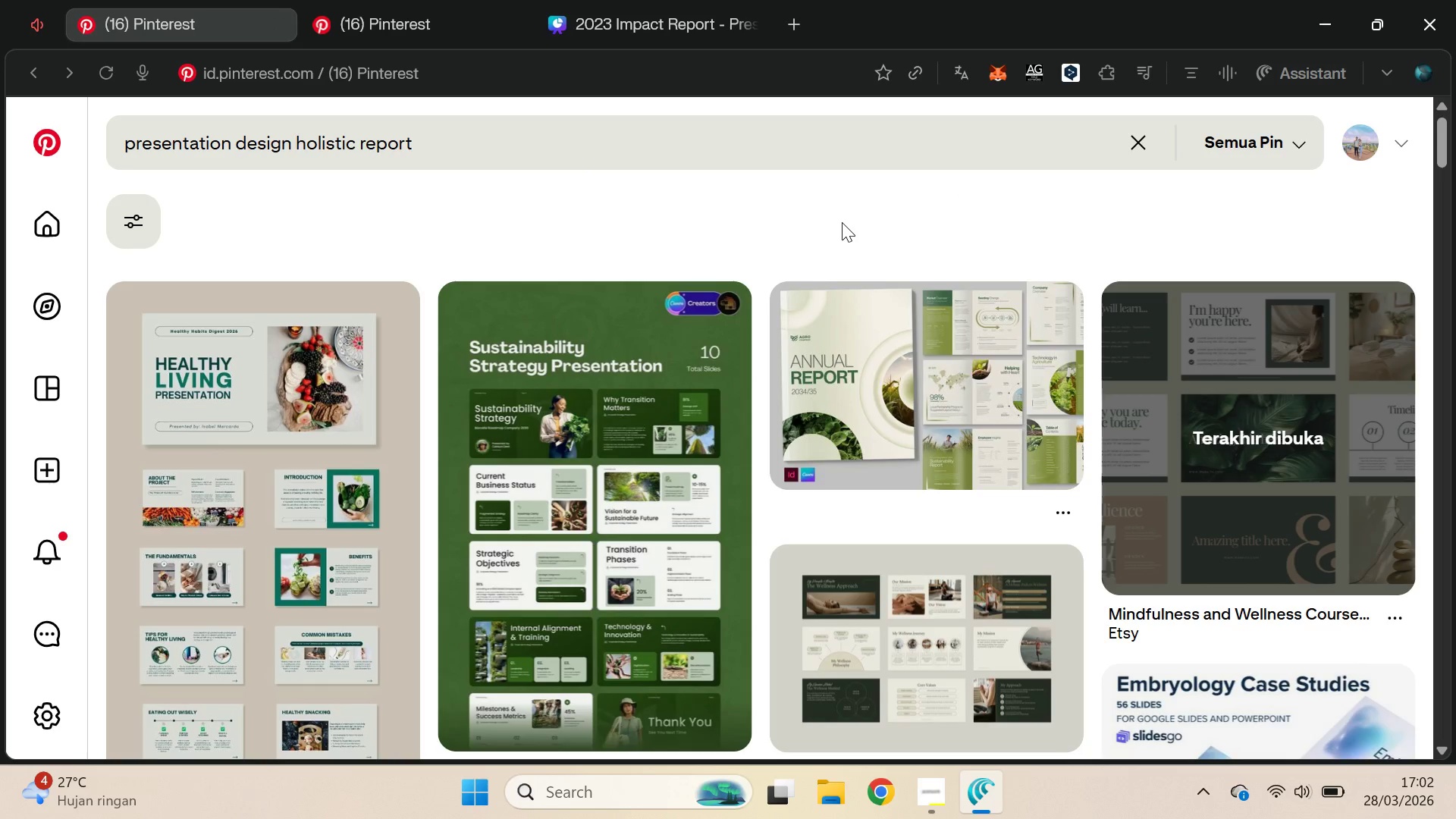 
wait(7.73)
 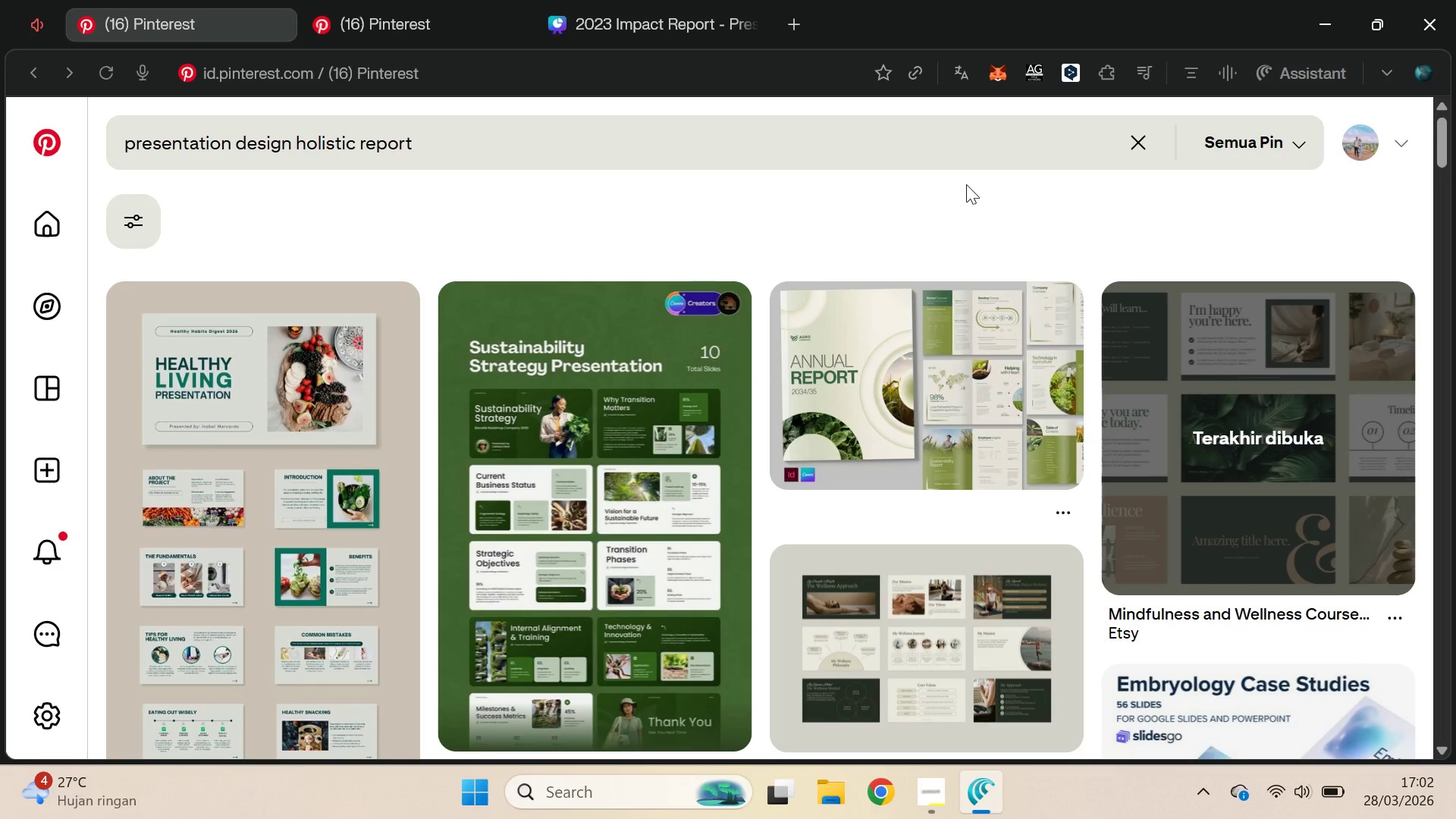 
left_click([450, 0])
 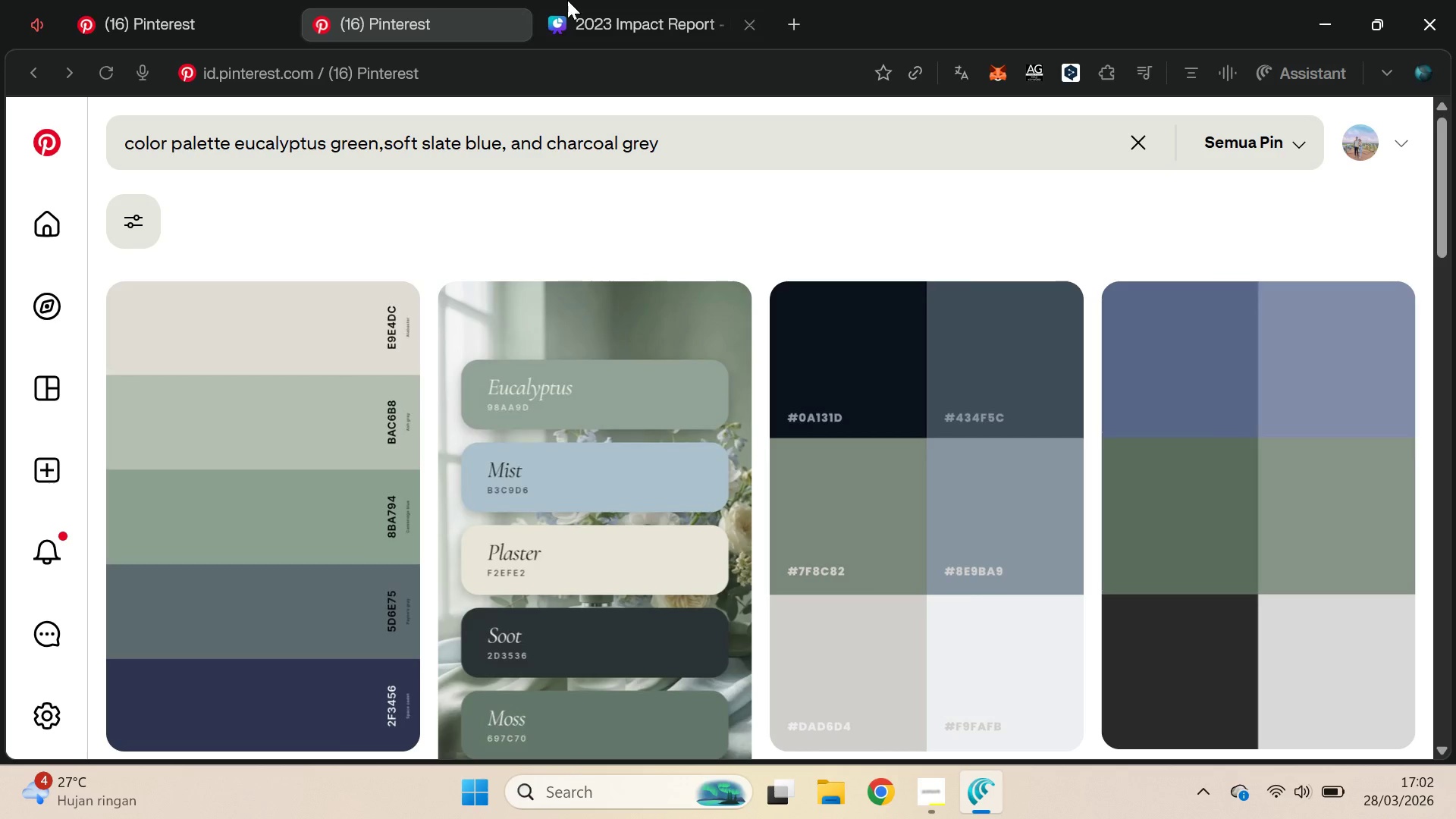 
left_click([571, 0])
 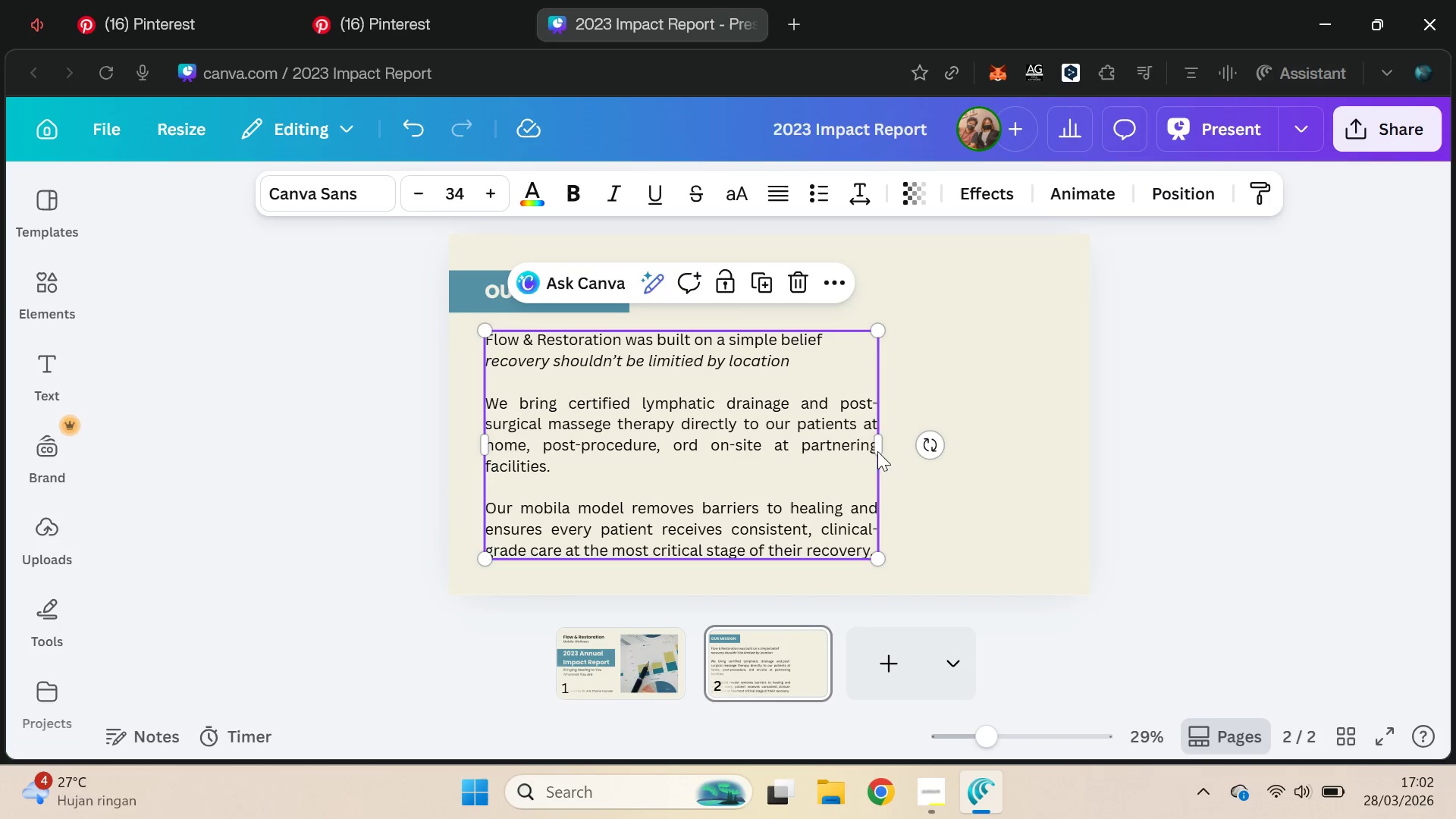 
left_click_drag(start_coordinate=[881, 447], to_coordinate=[842, 454])
 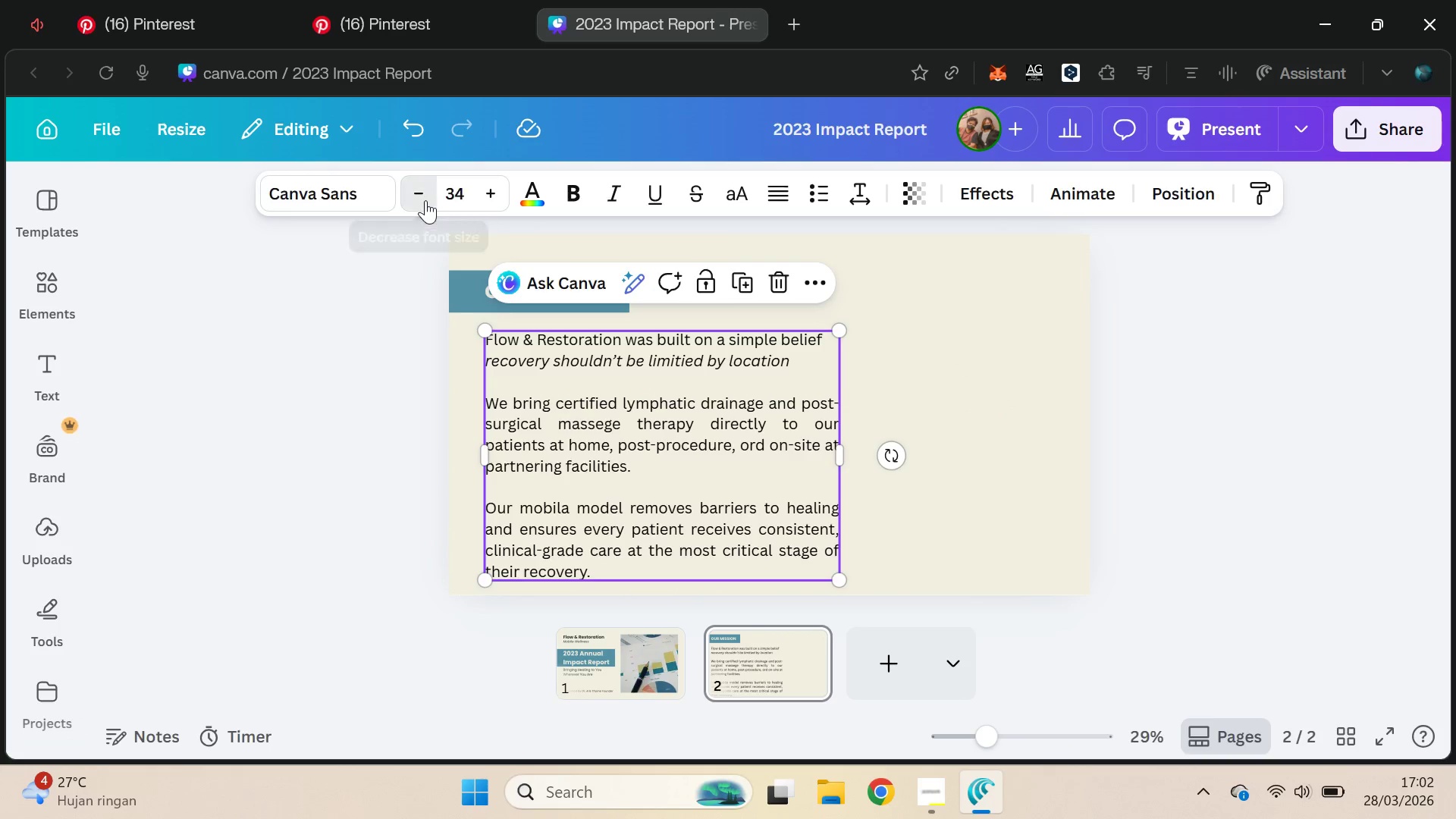 
double_click([425, 200])
 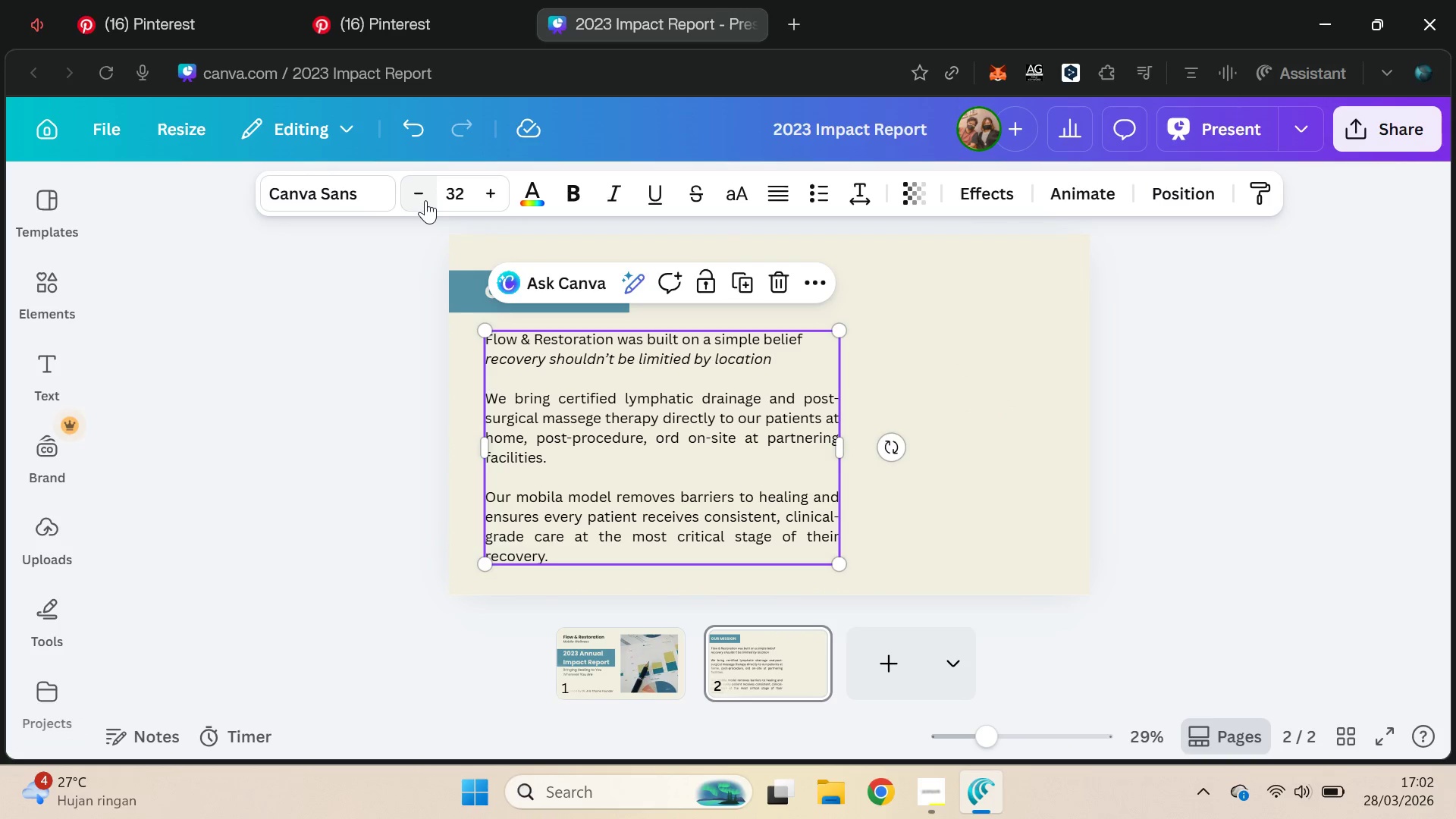 
left_click([425, 200])
 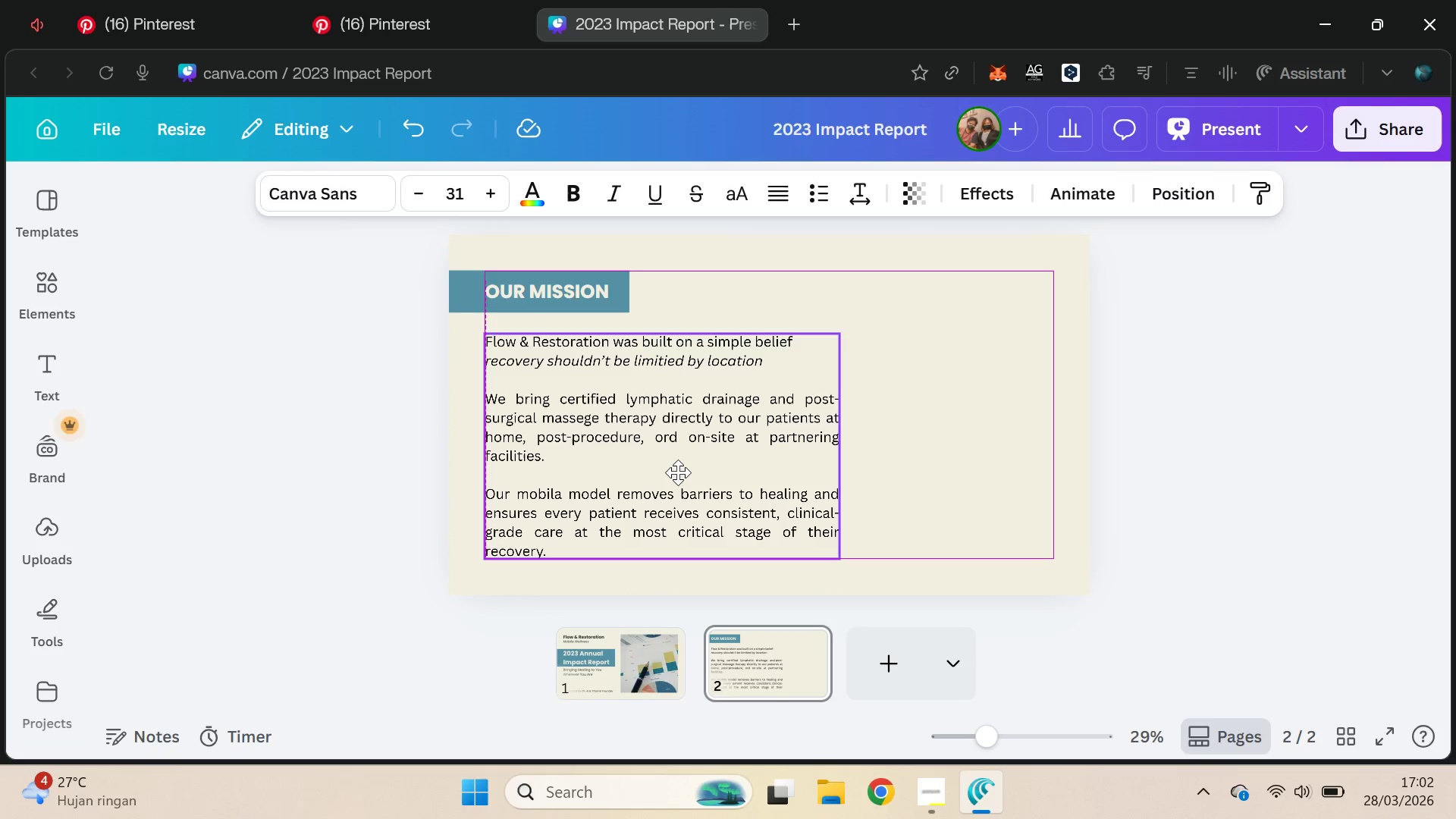 
left_click_drag(start_coordinate=[843, 437], to_coordinate=[804, 446])
 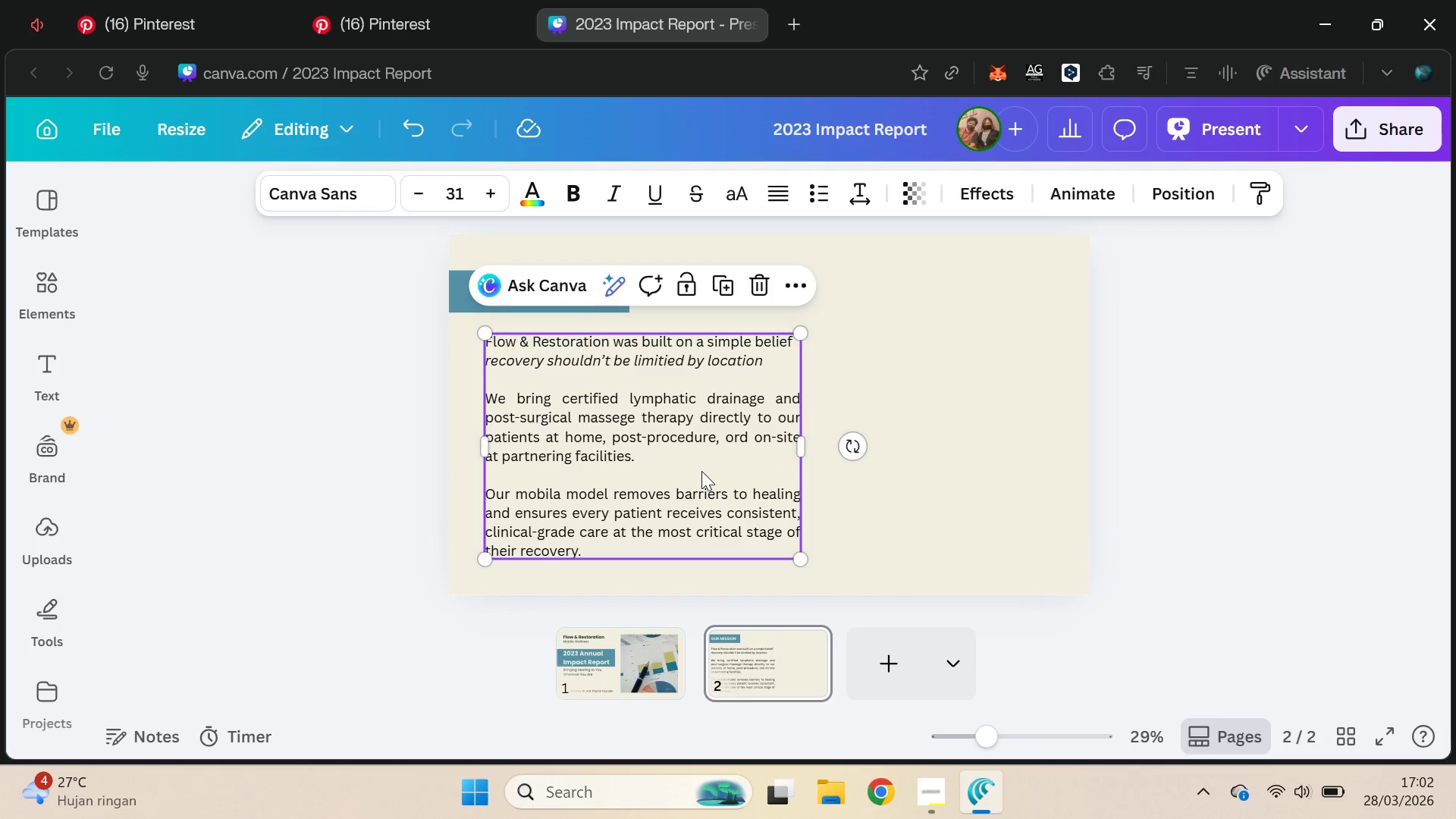 
left_click_drag(start_coordinate=[701, 470], to_coordinate=[701, 466])
 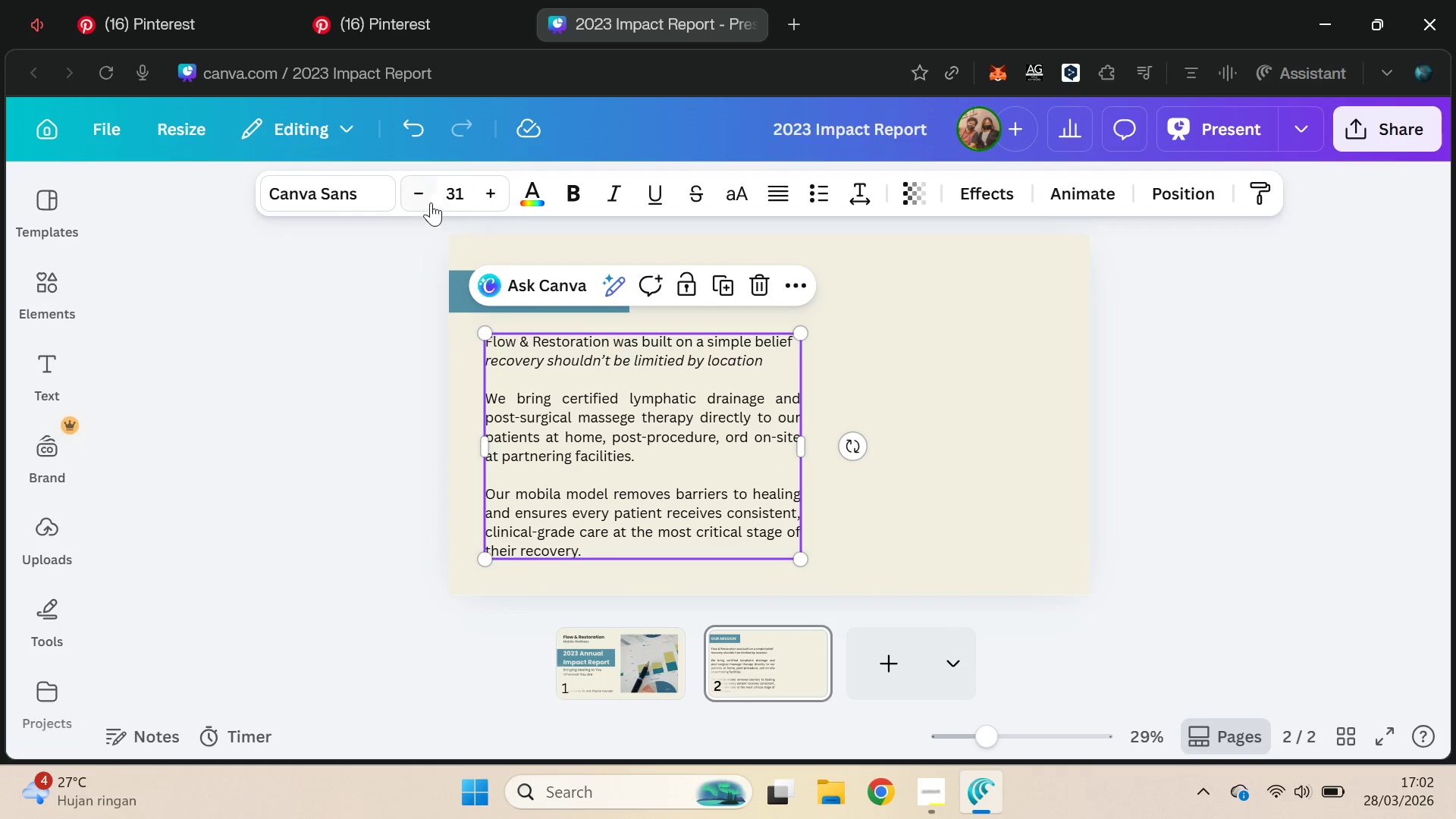 
left_click([418, 193])
 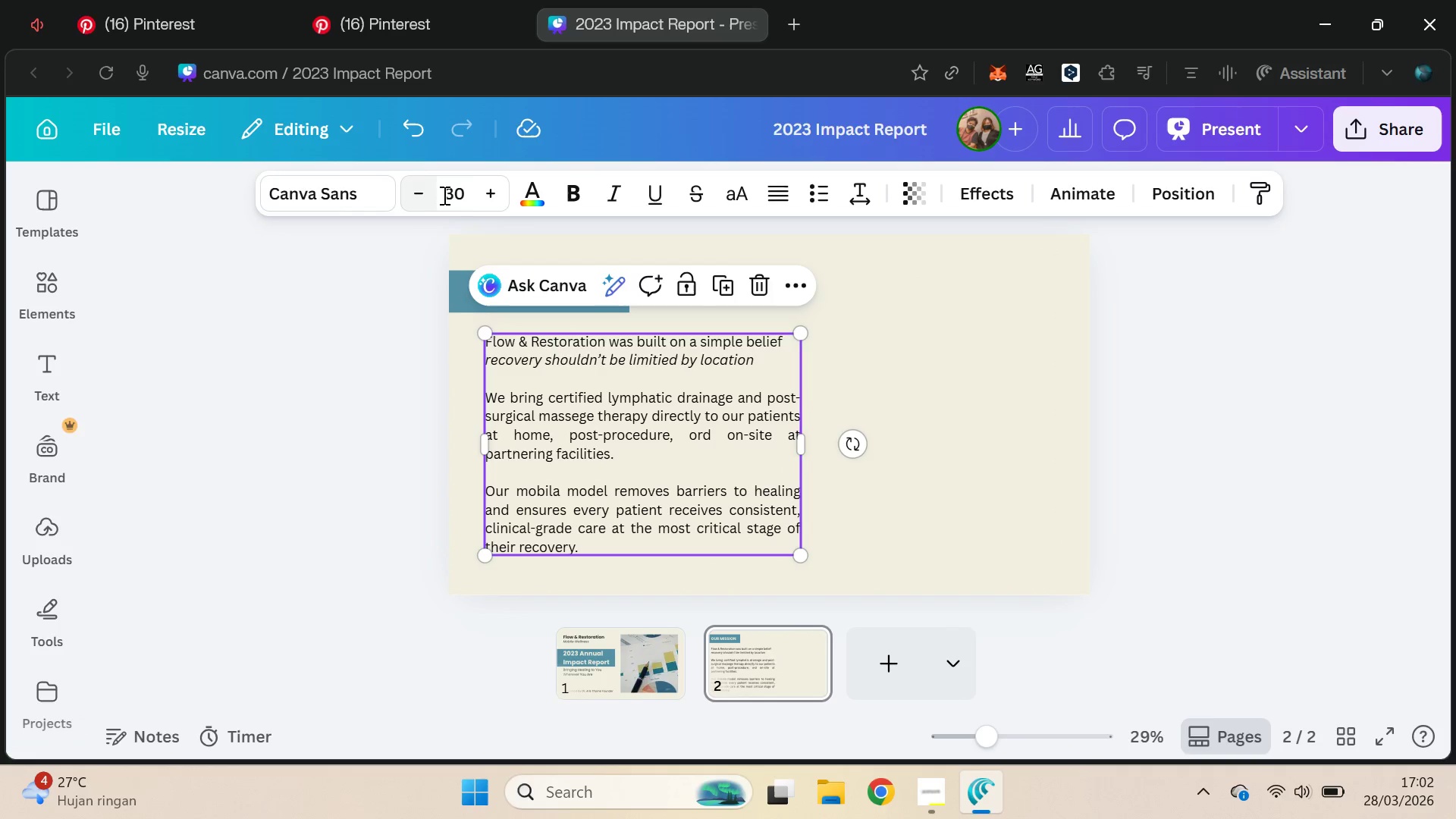 
key(Control+Z)
 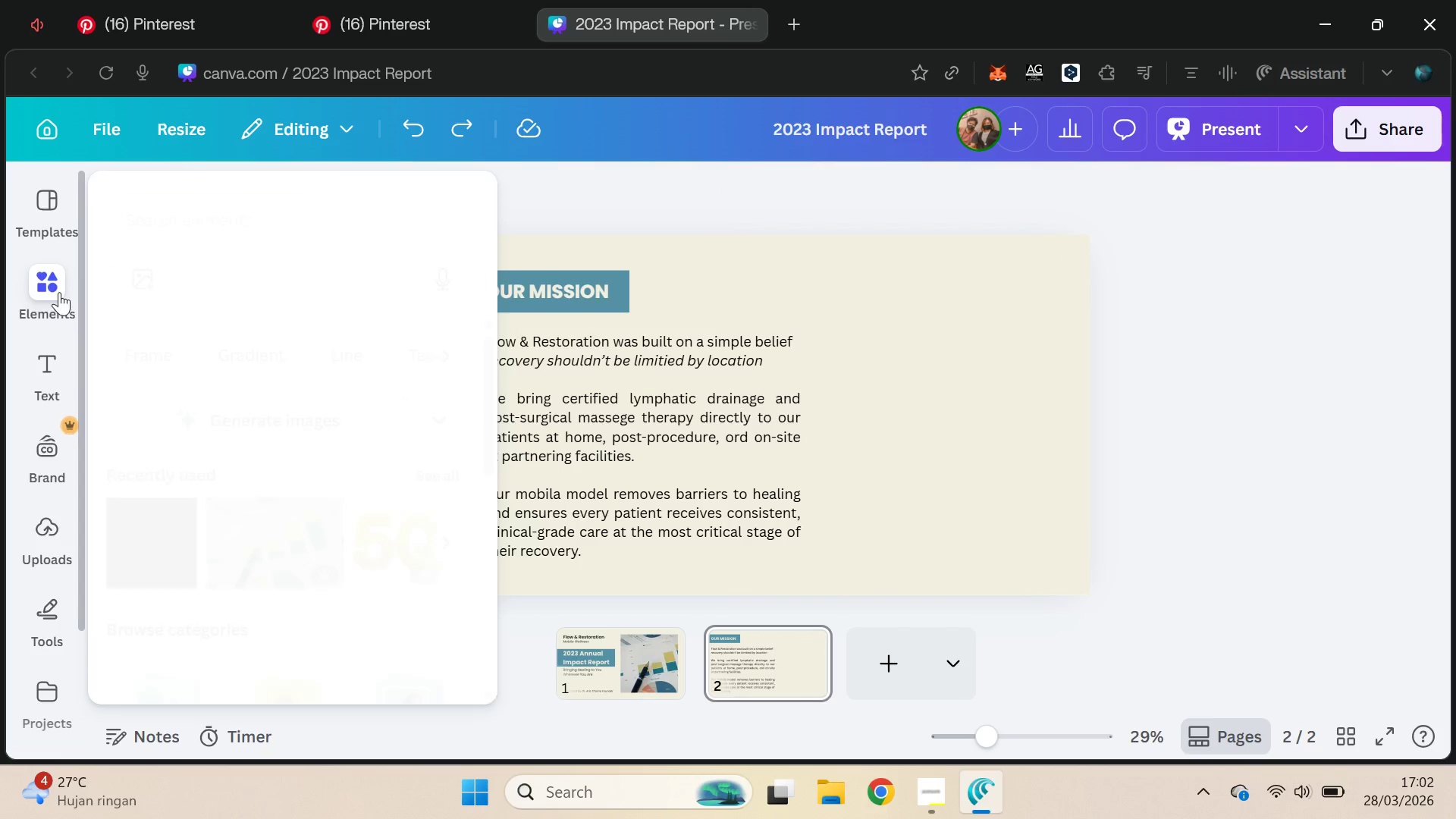 
mouse_move([243, 239])
 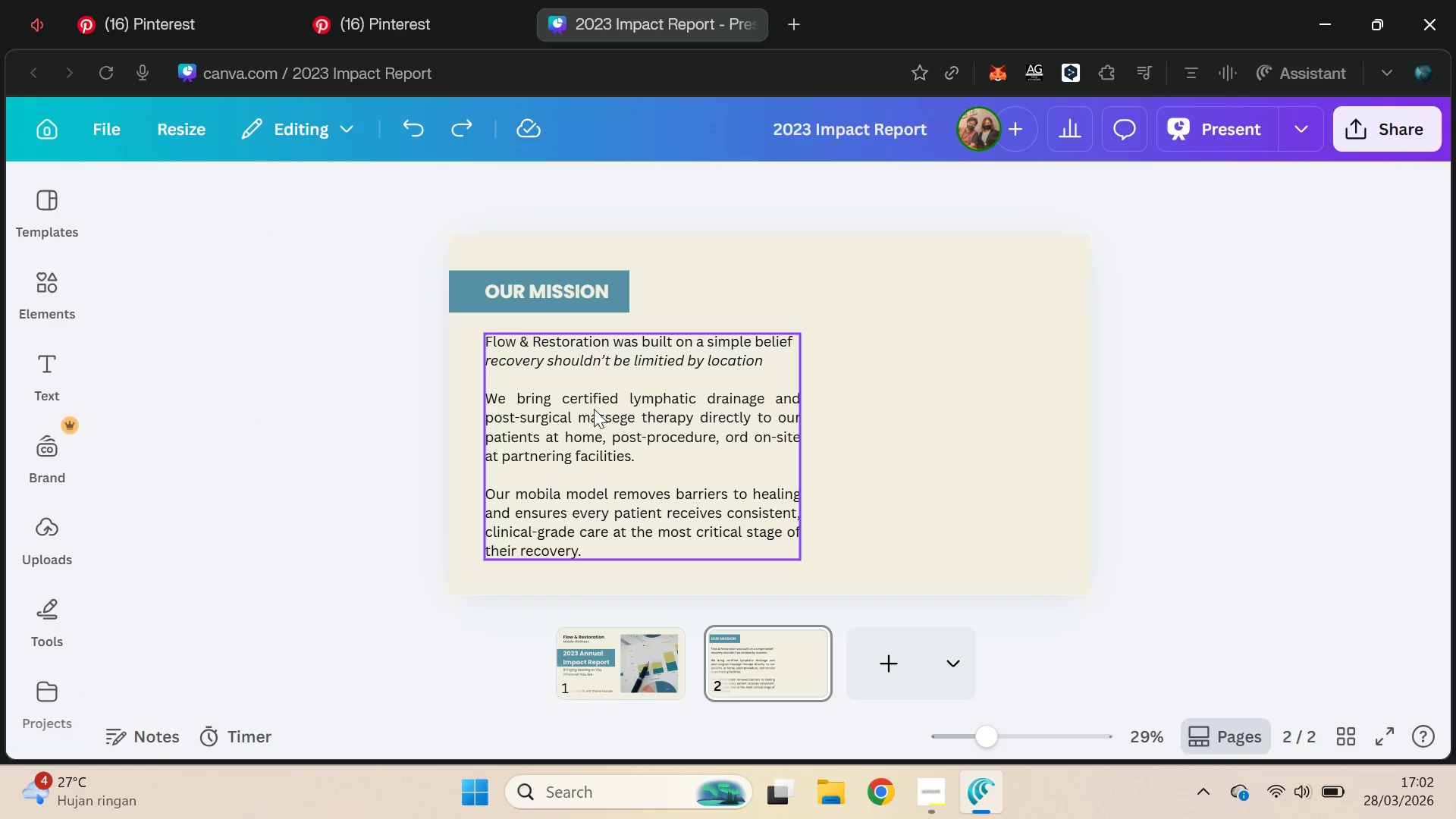 
key(Alt+AltLeft)
 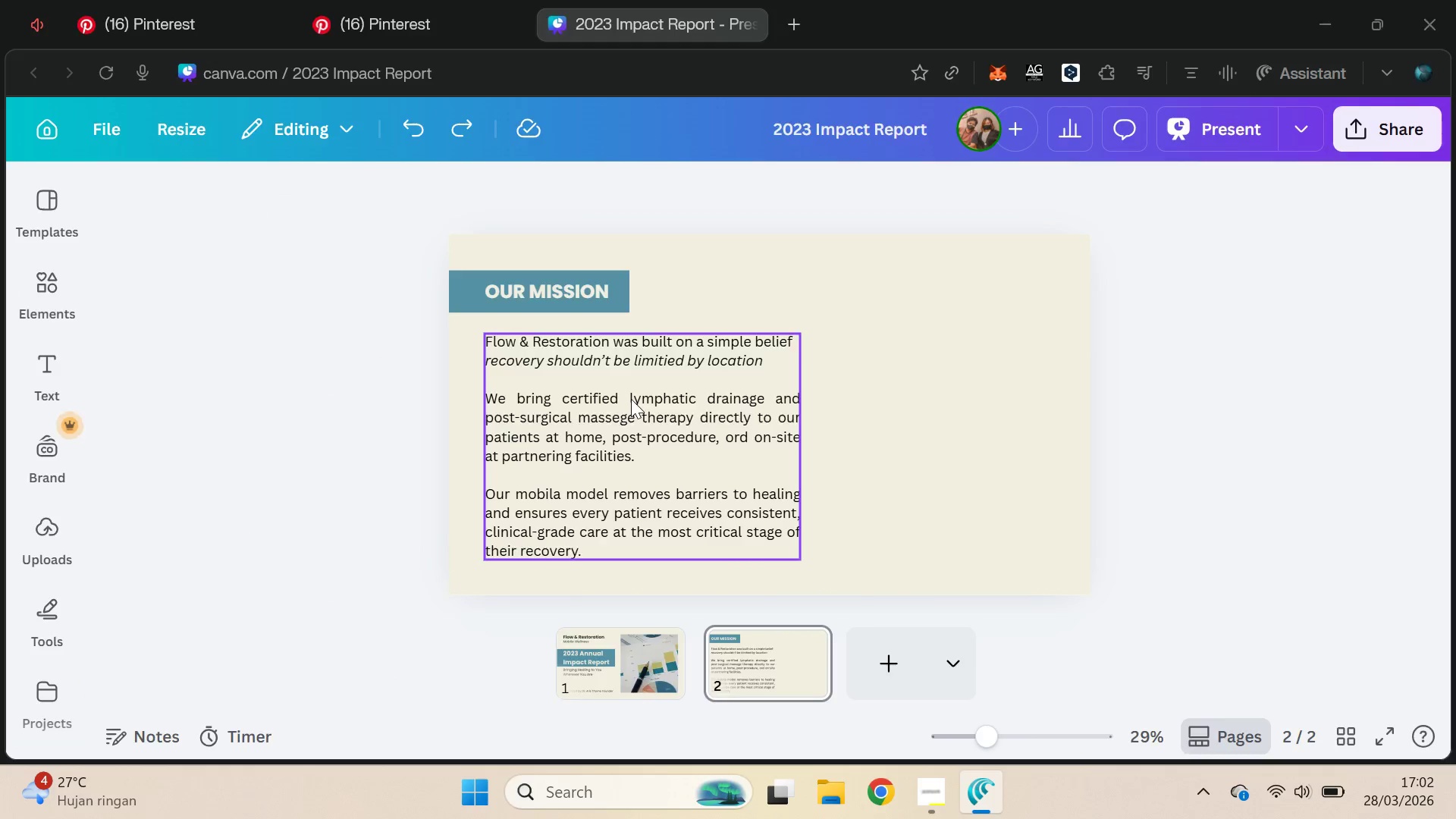 
key(Alt+Tab)